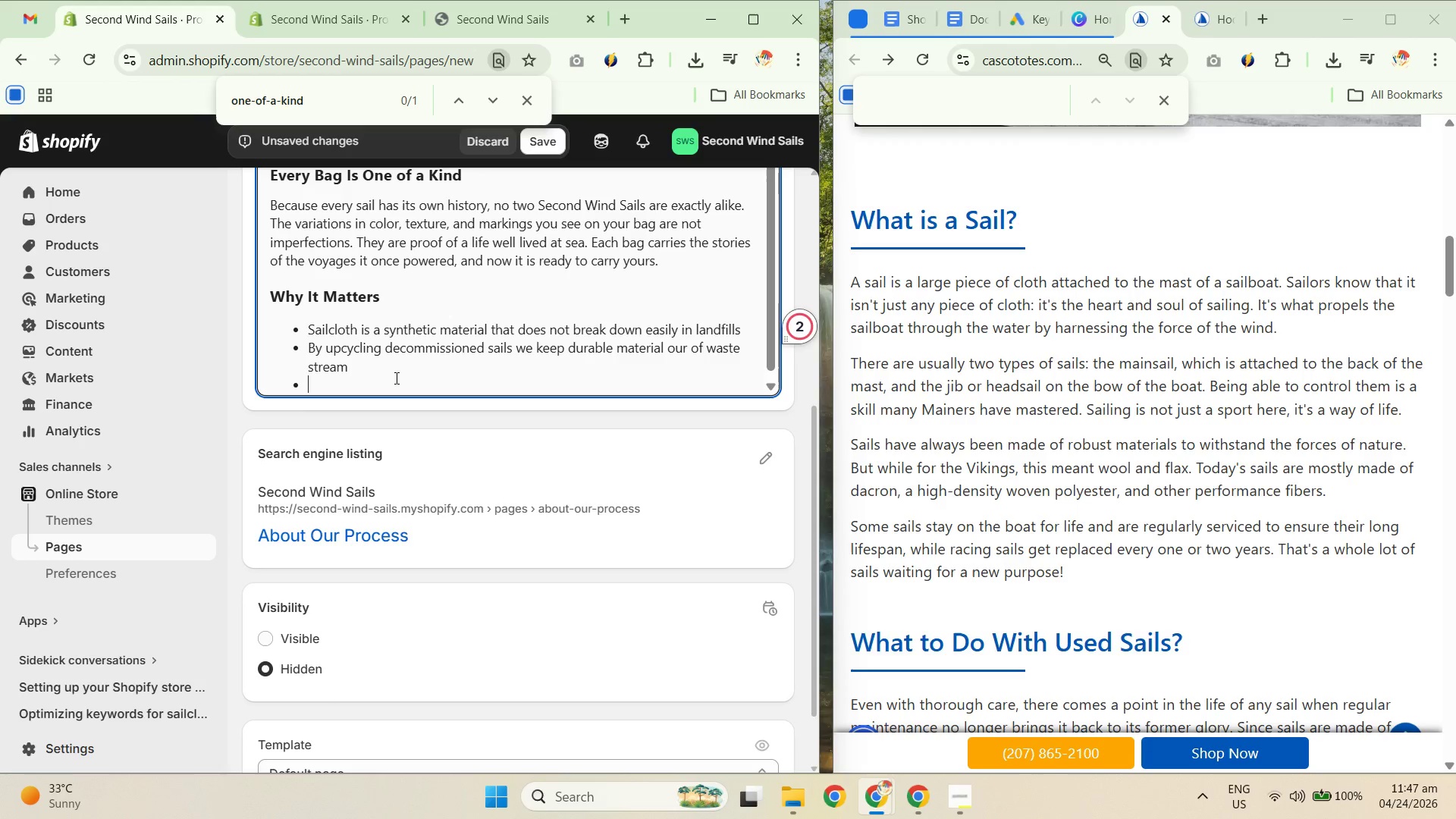 
type(EAch bag purchased)
 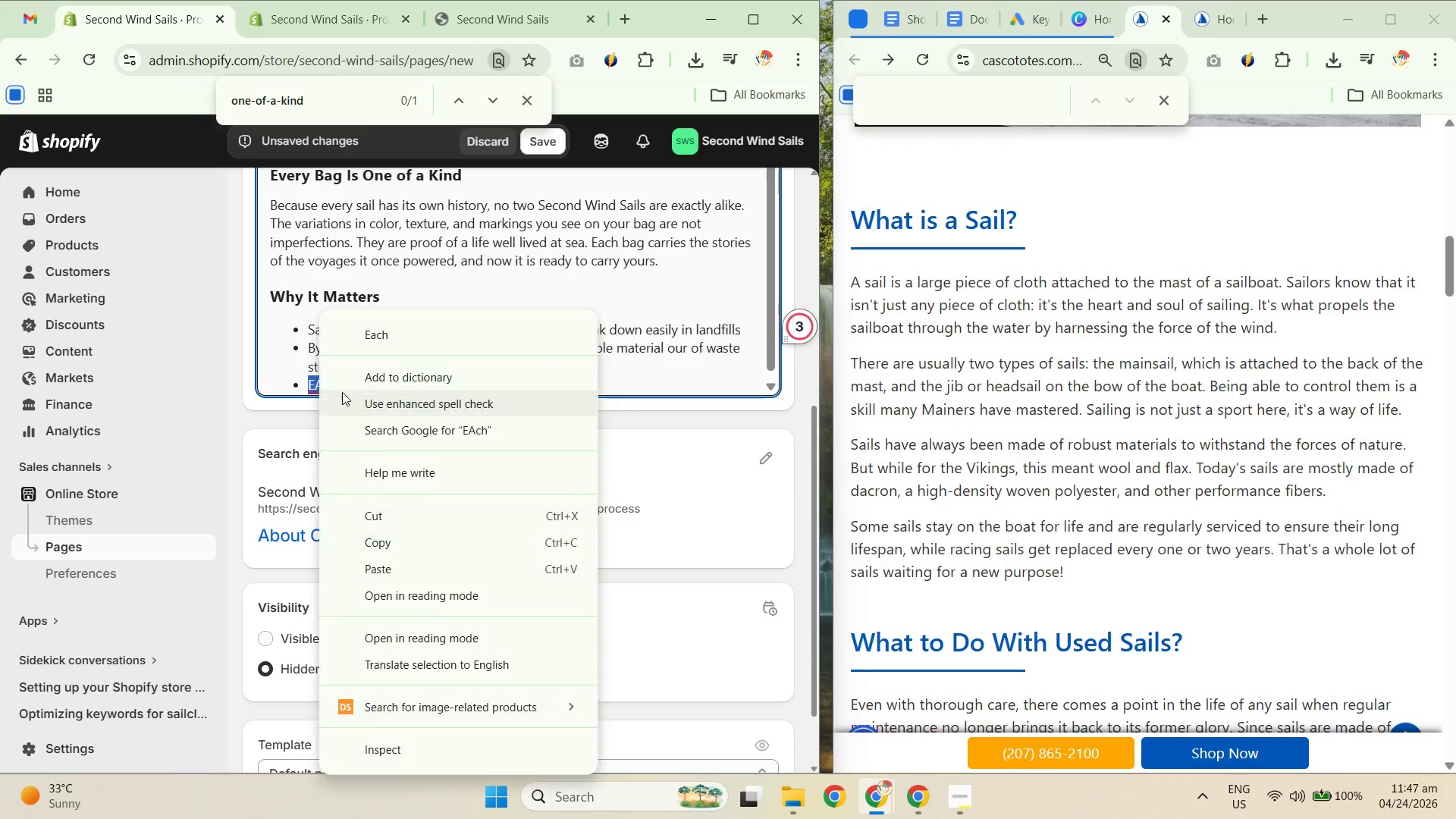 
left_click([388, 344])
 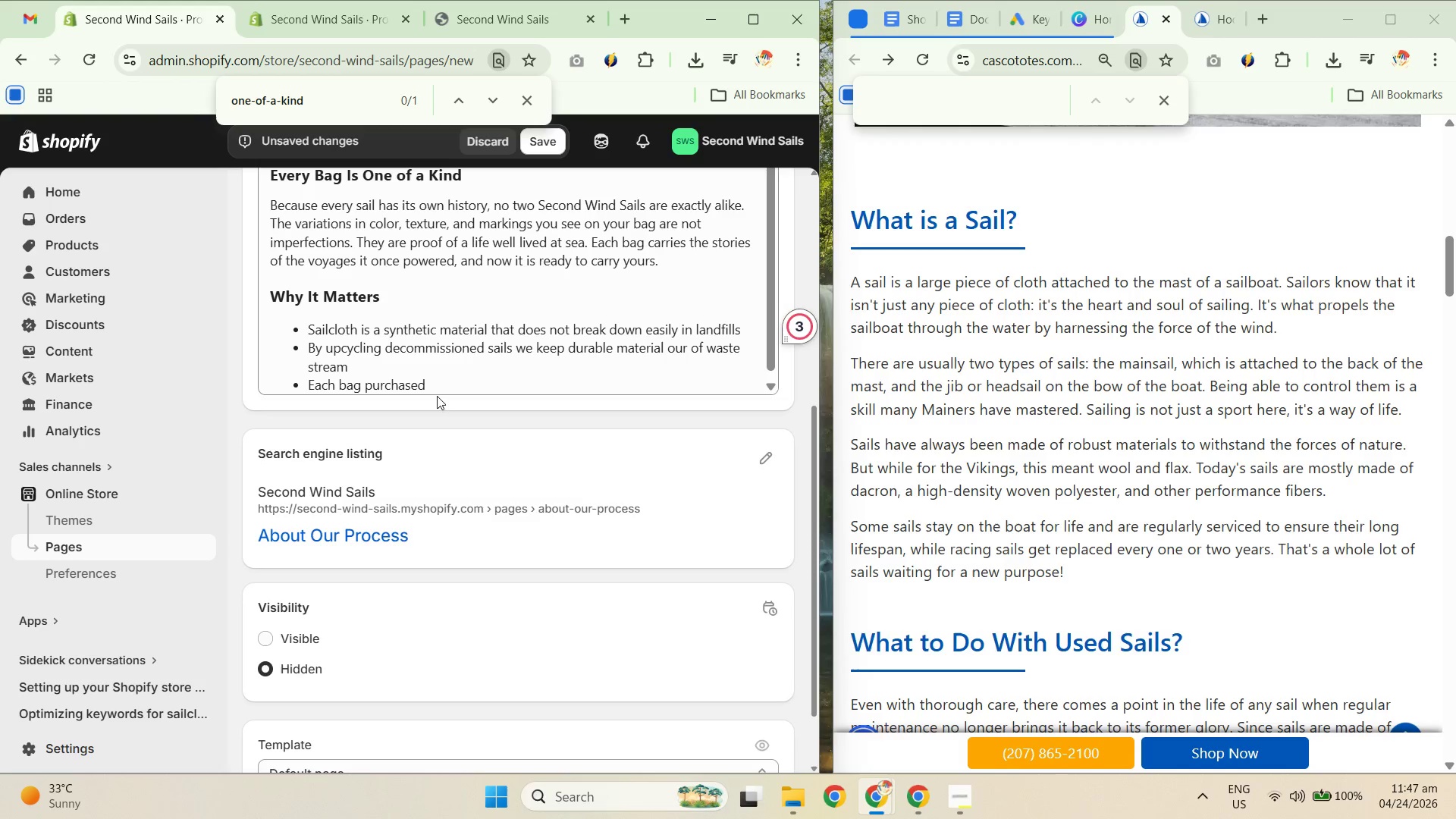 
double_click([446, 389])
 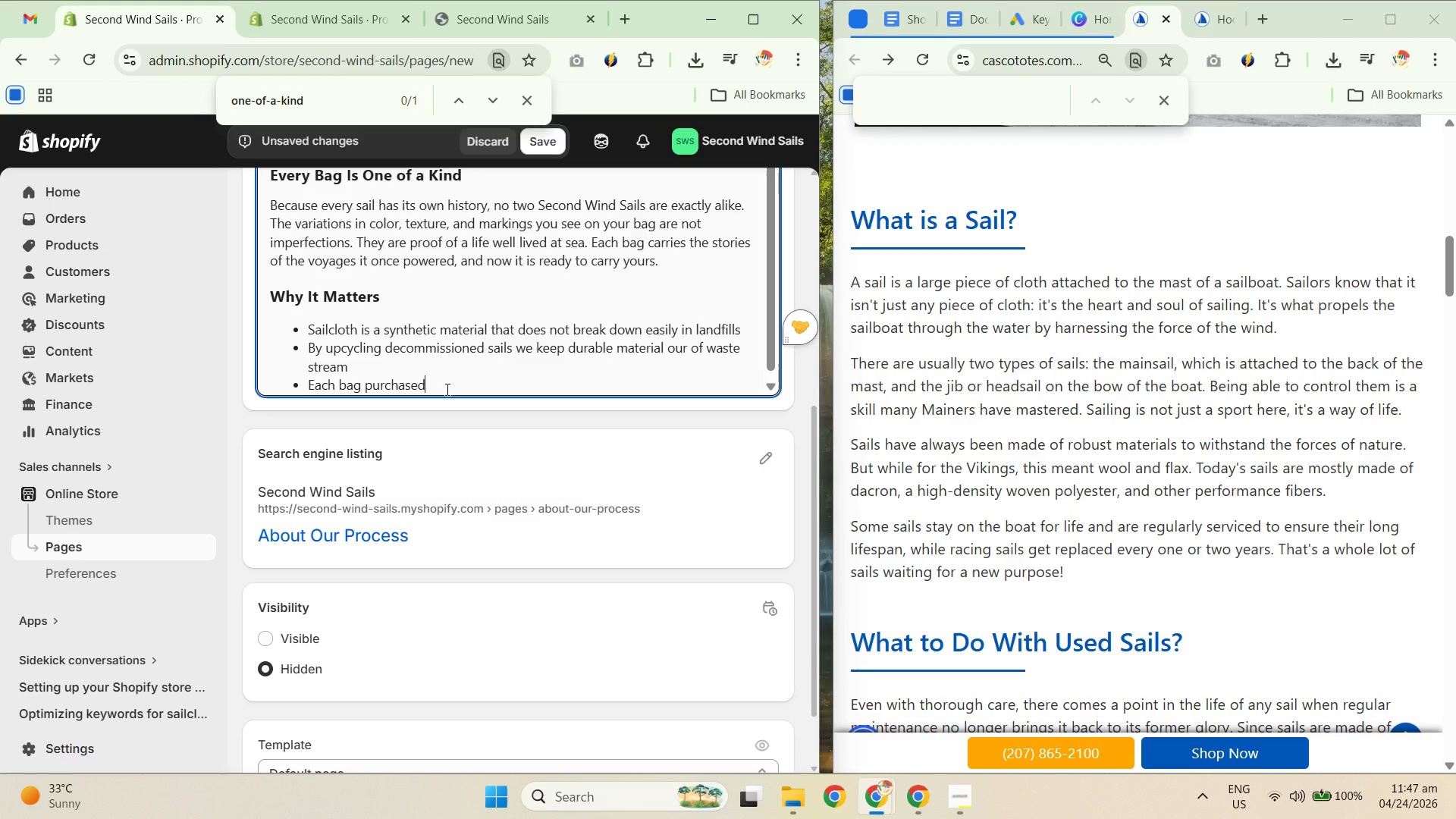 
type( directly supports our mission to reduce marine textile wate)
 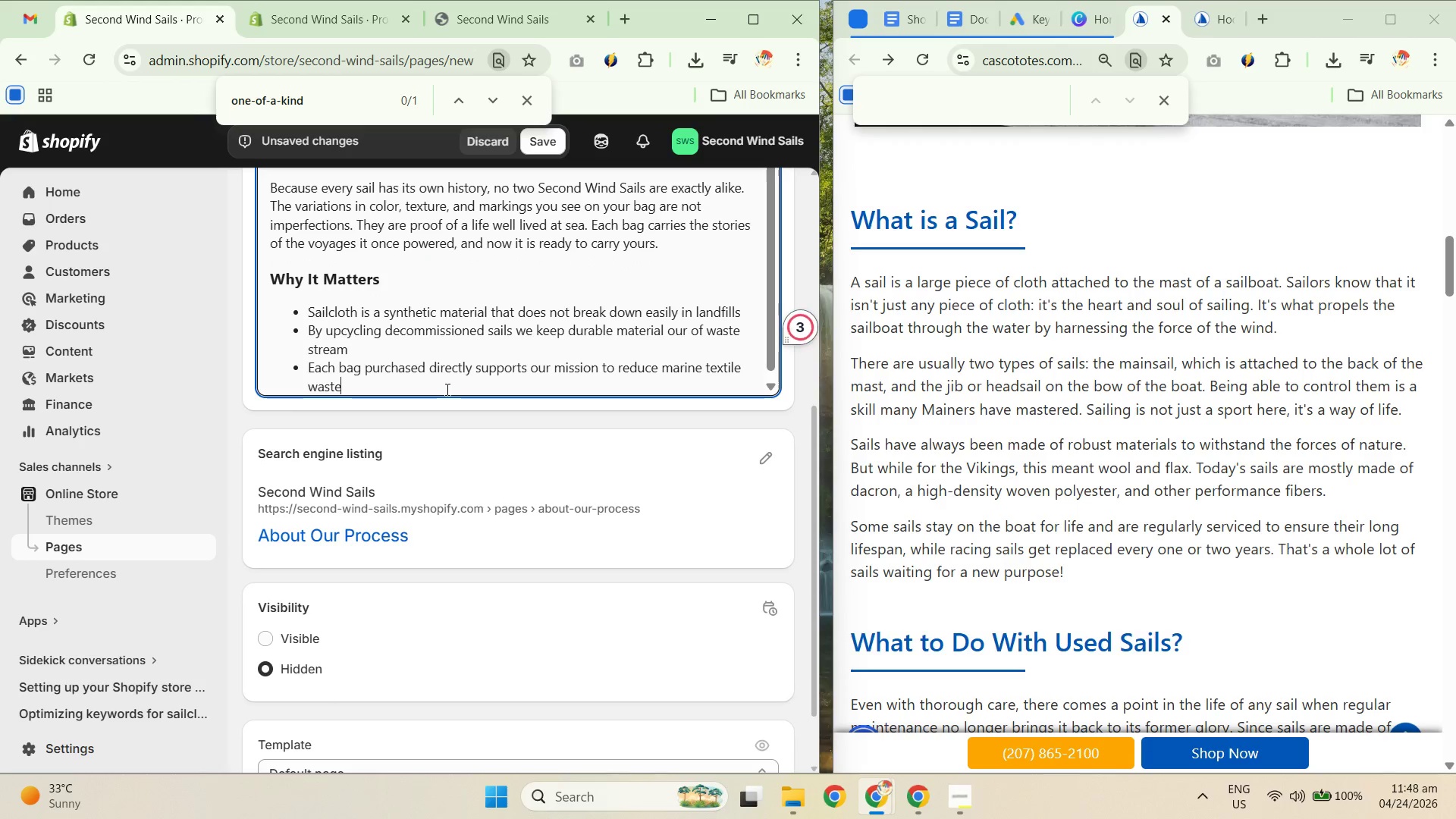 
key(Enter)
 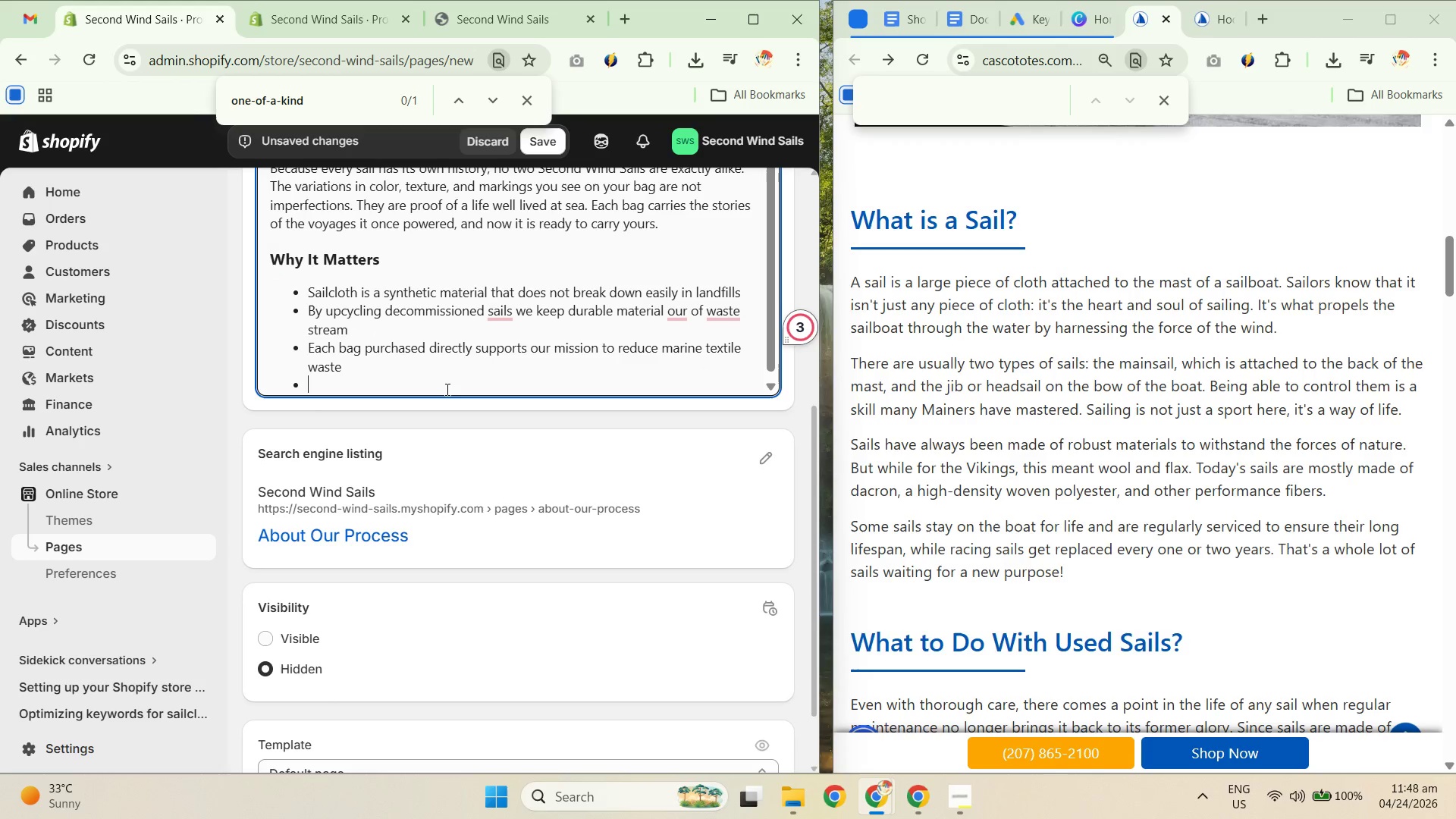 
type(Buying Second Wind Sails means choosing a product)
 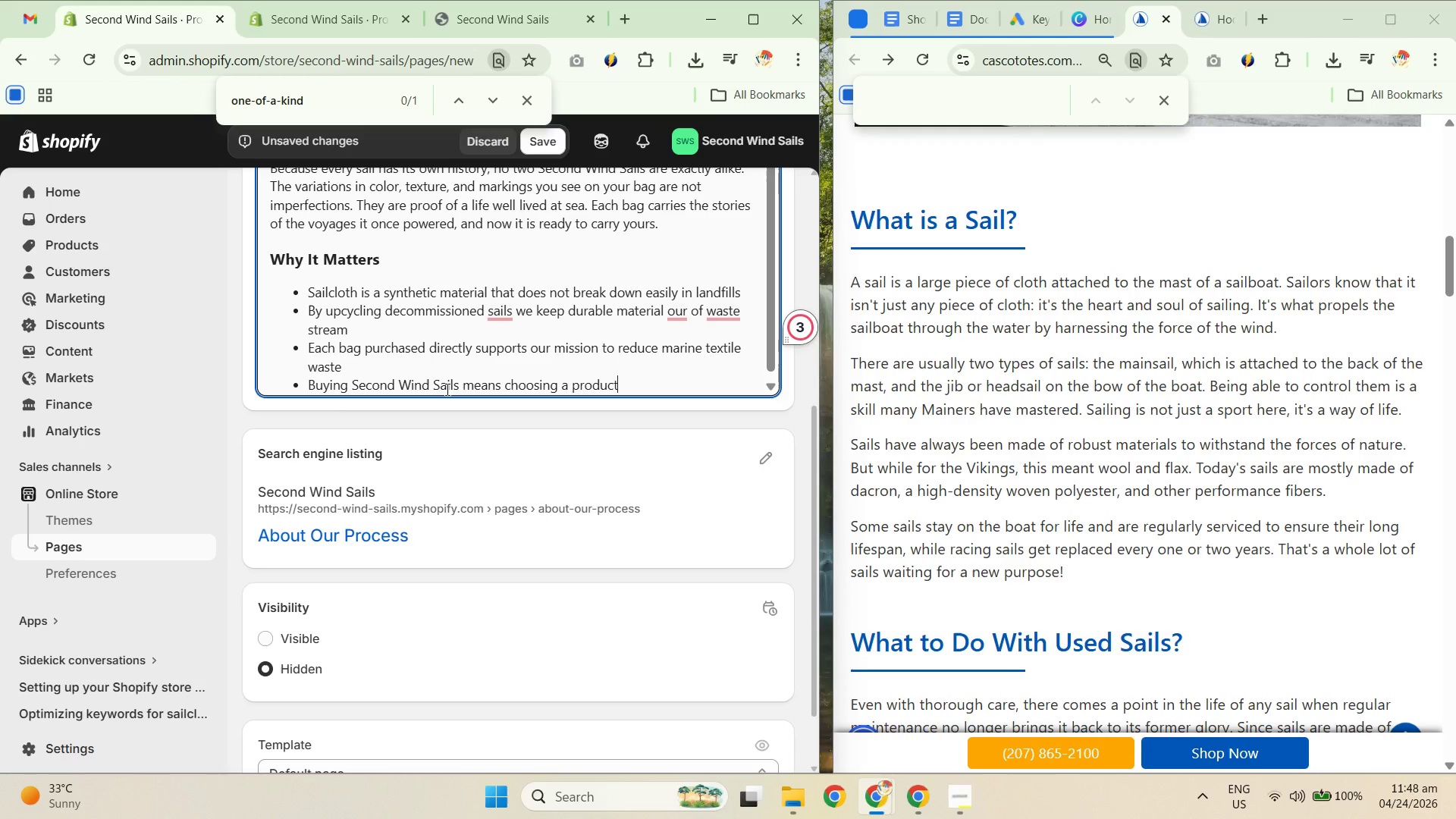 
key(Backspace)
type(t witha )
key(Backspace)
key(Backspace)
type( a story, a pou)
key(Backspace)
key(Backspace)
key(Backspace)
type(purpose, and a second life.)
key(Backspace)
 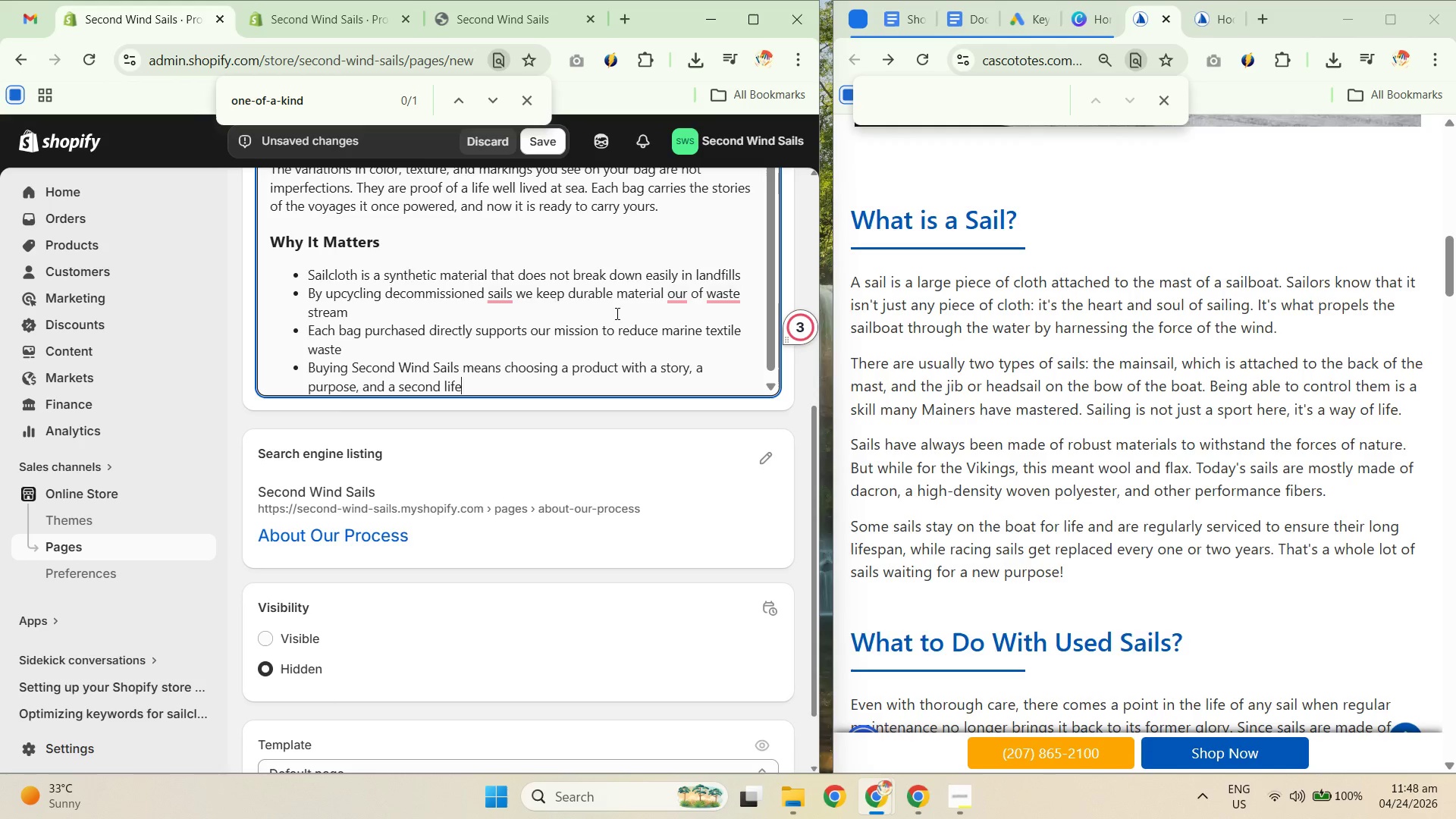 
left_click([723, 285])
 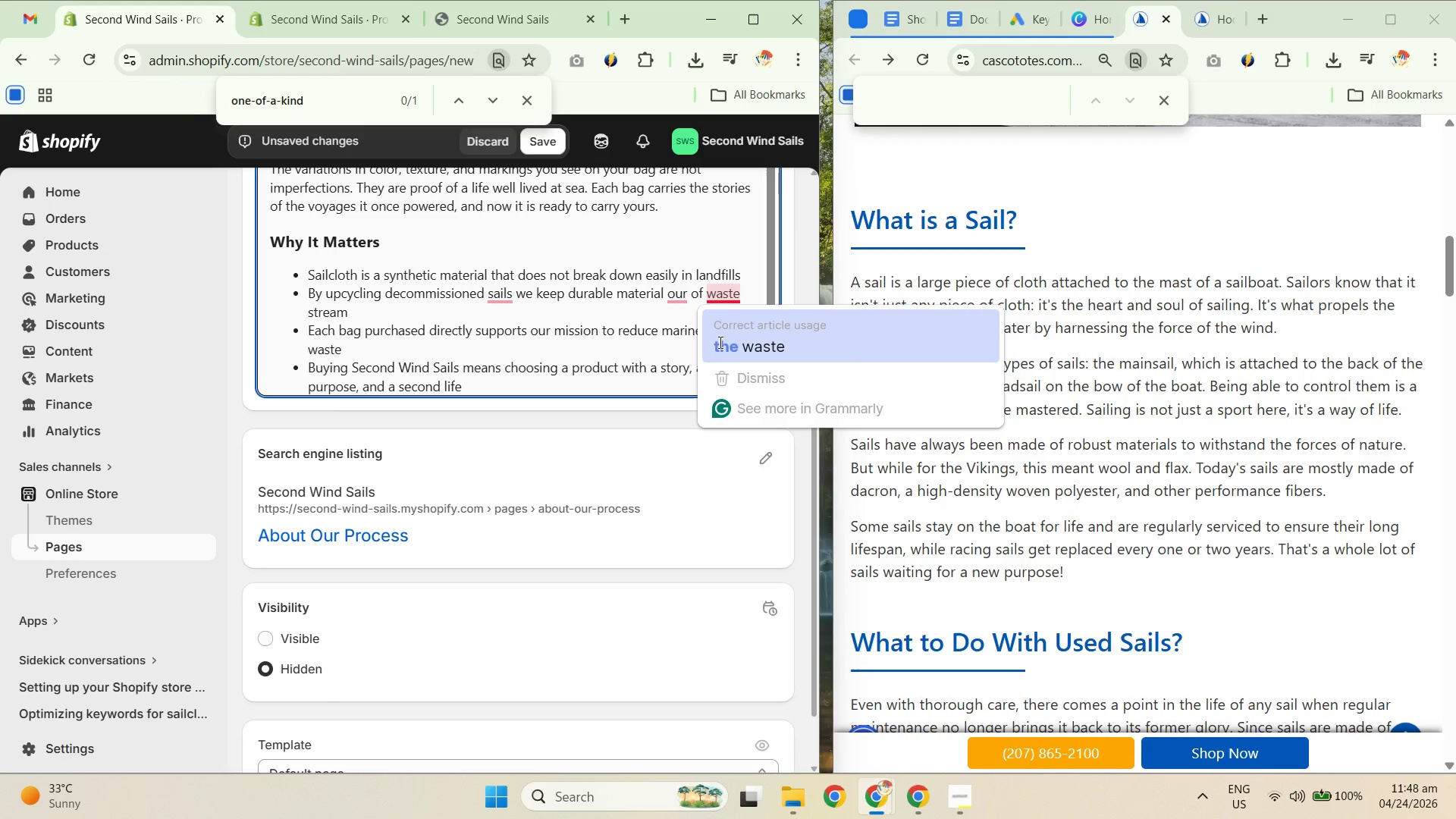 
key(Unknown)
 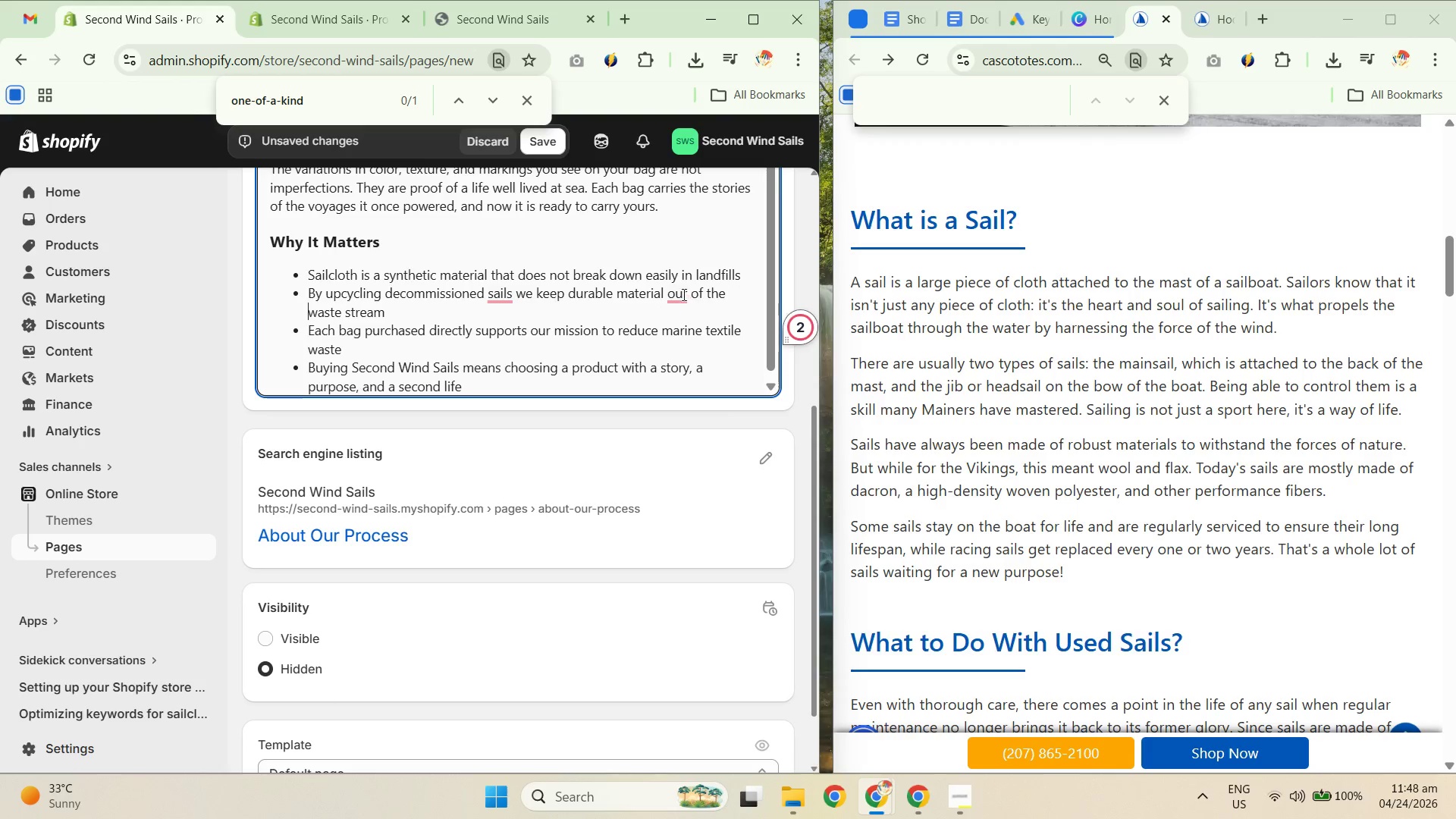 
key(Unknown)
 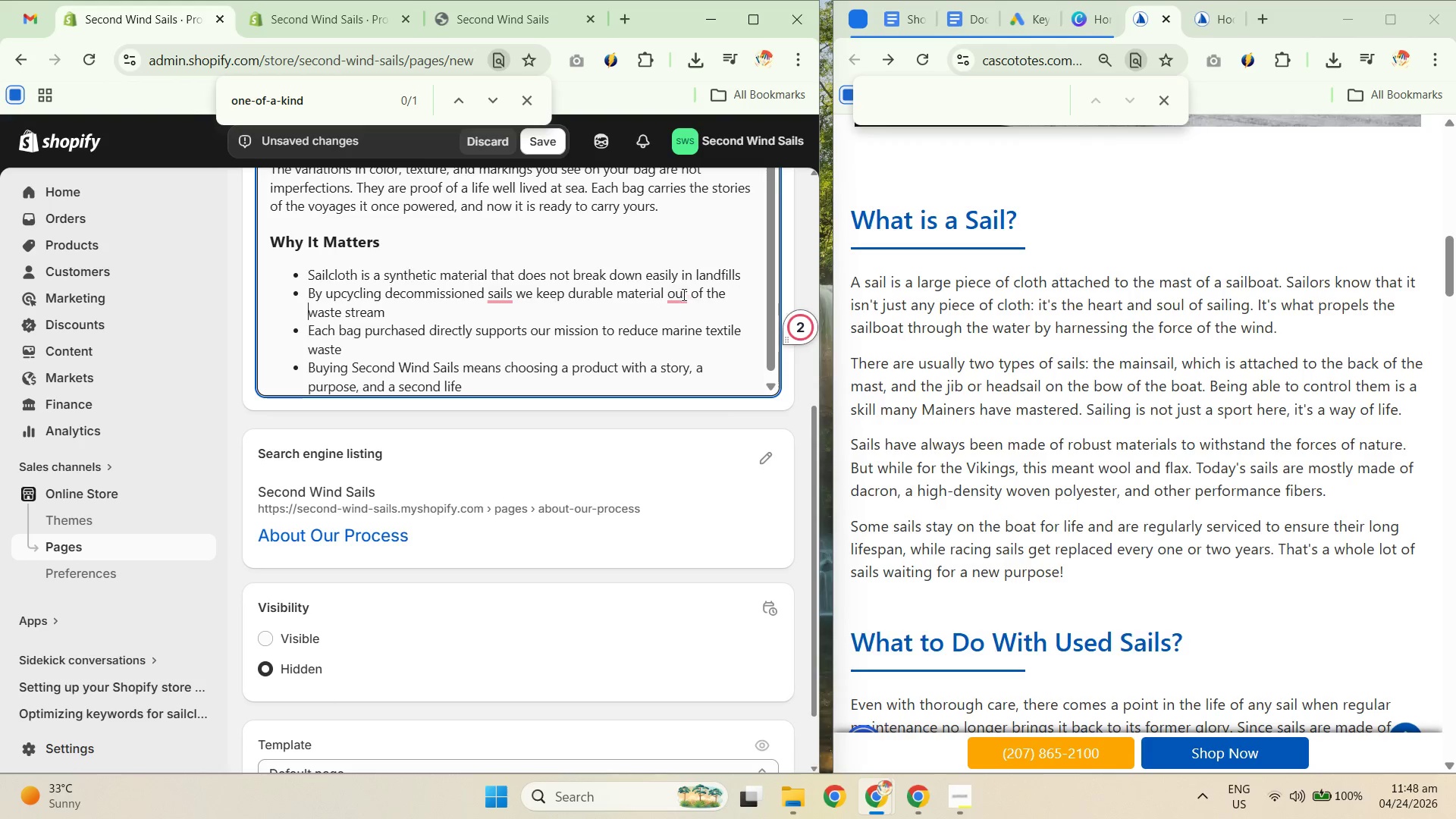 
key(Unknown)
 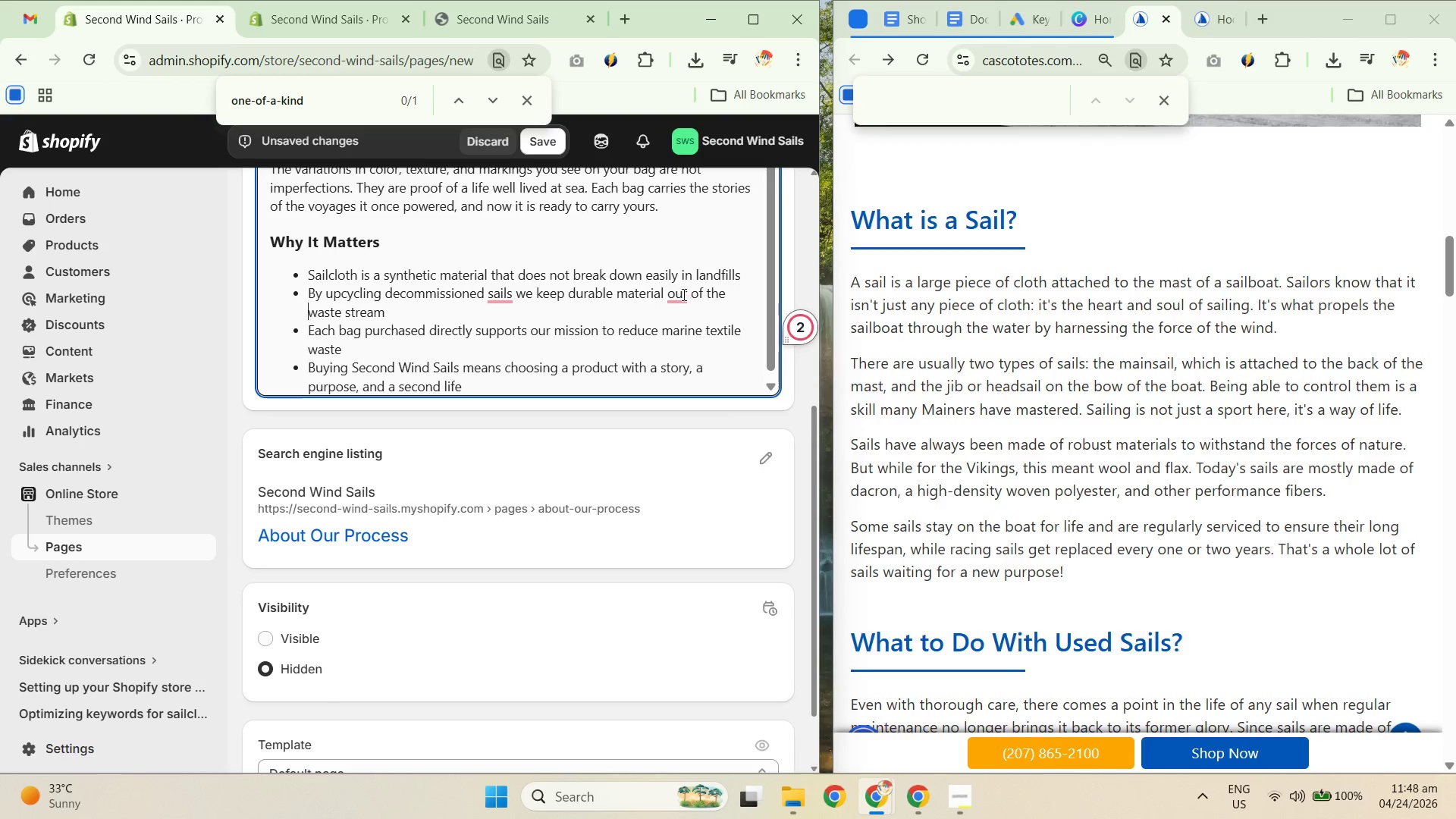 
key(Unknown)
 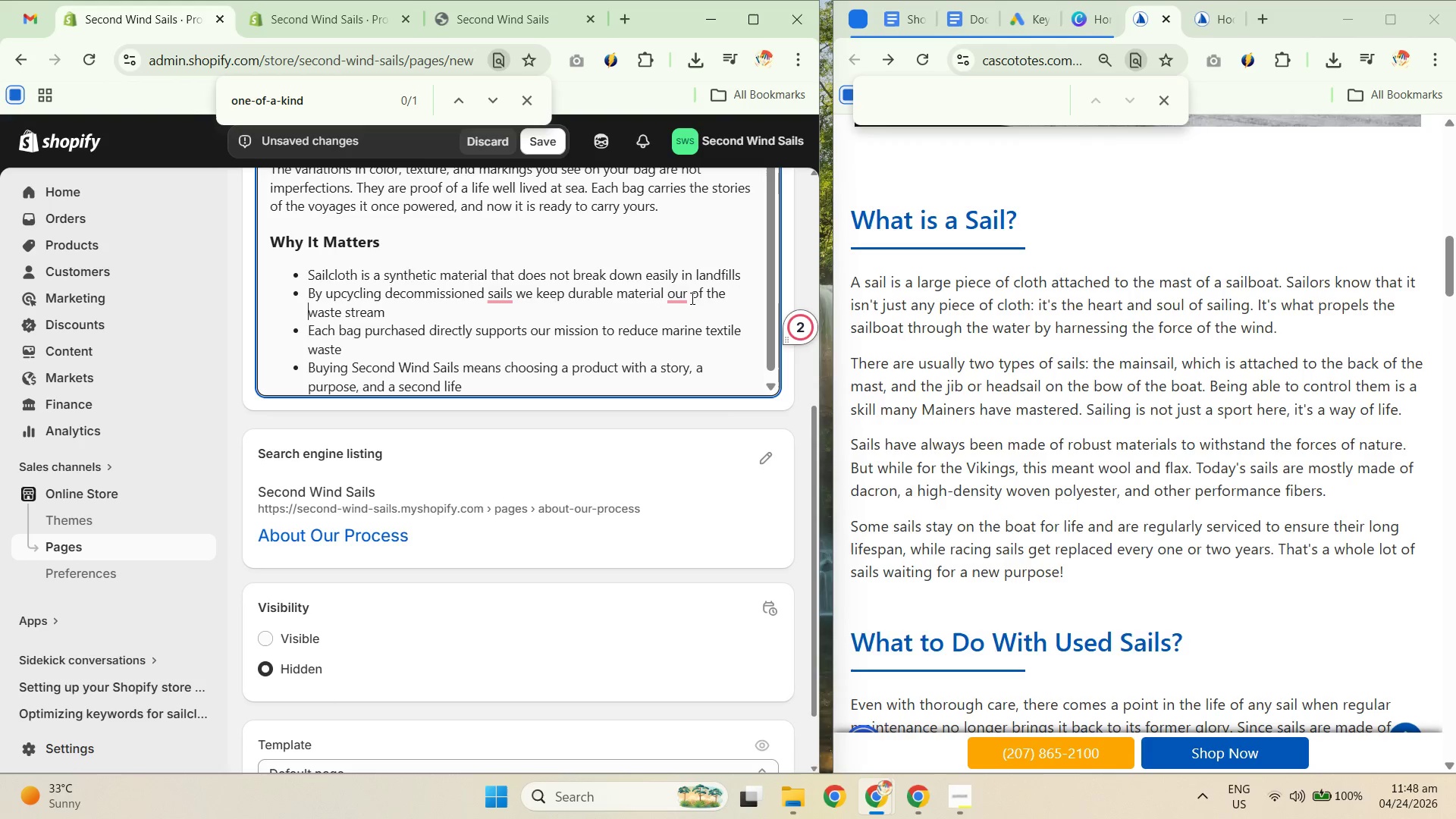 
left_click([682, 291])
 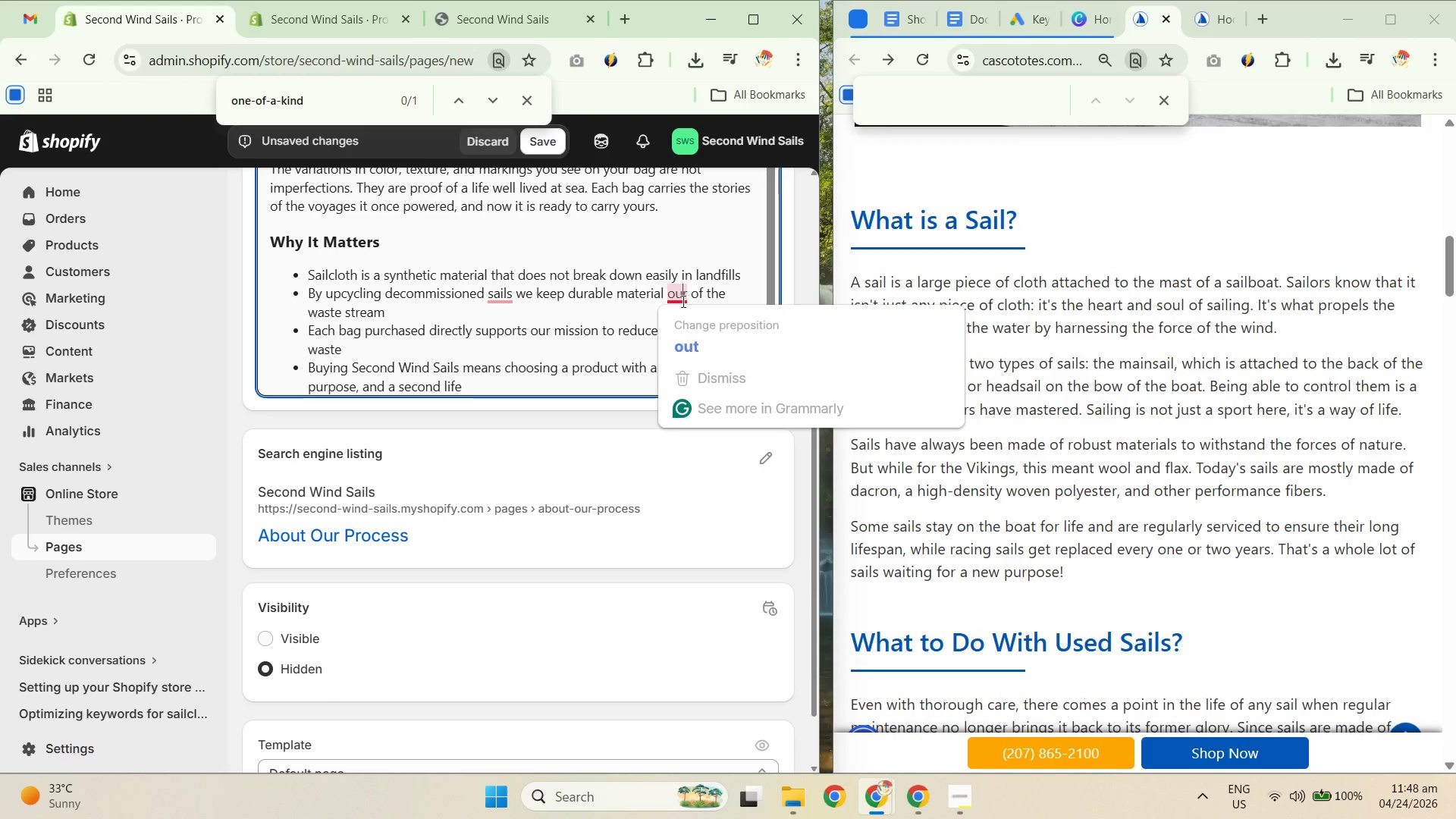 
left_click([695, 338])
 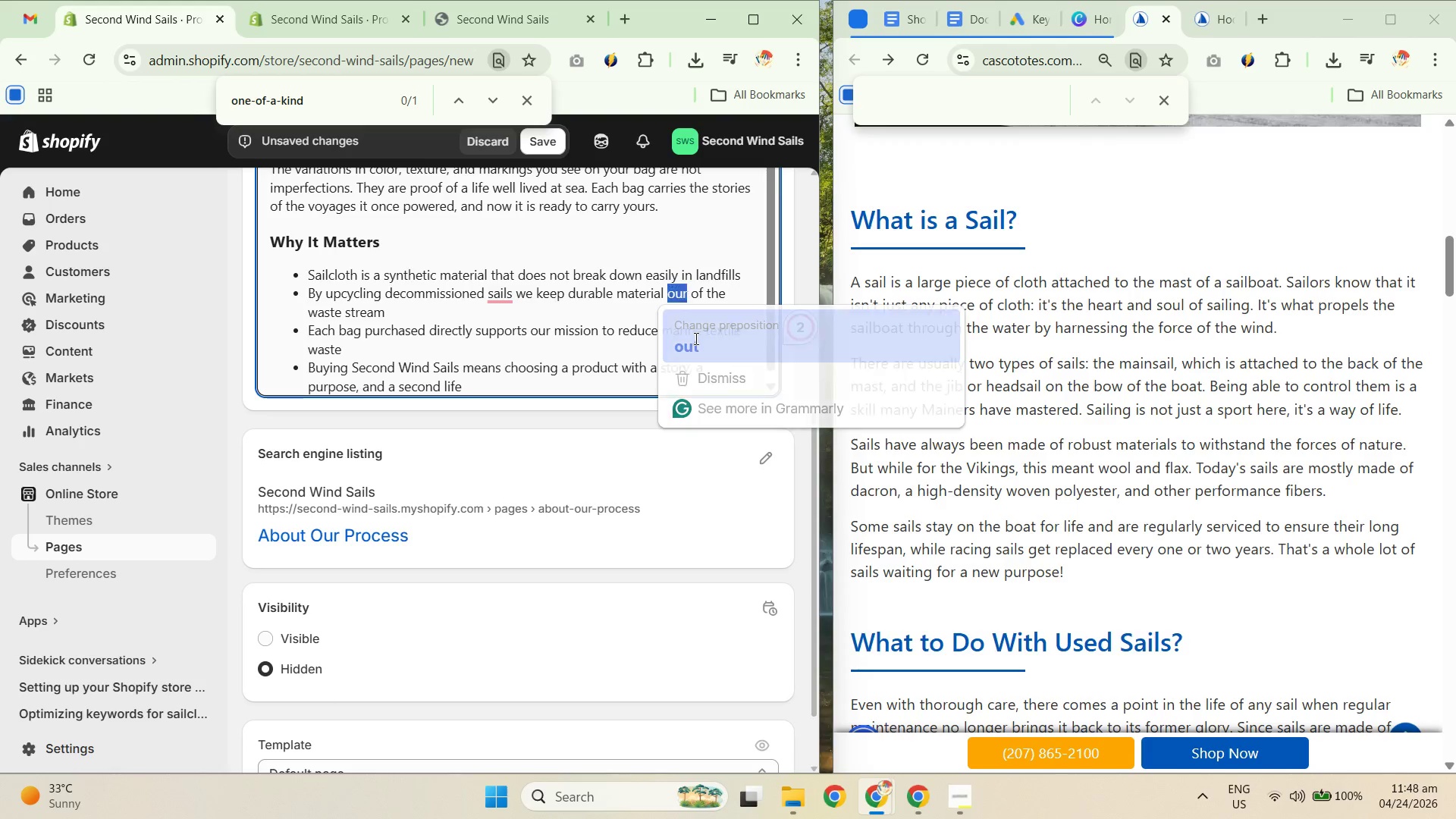 
key(Unknown)
 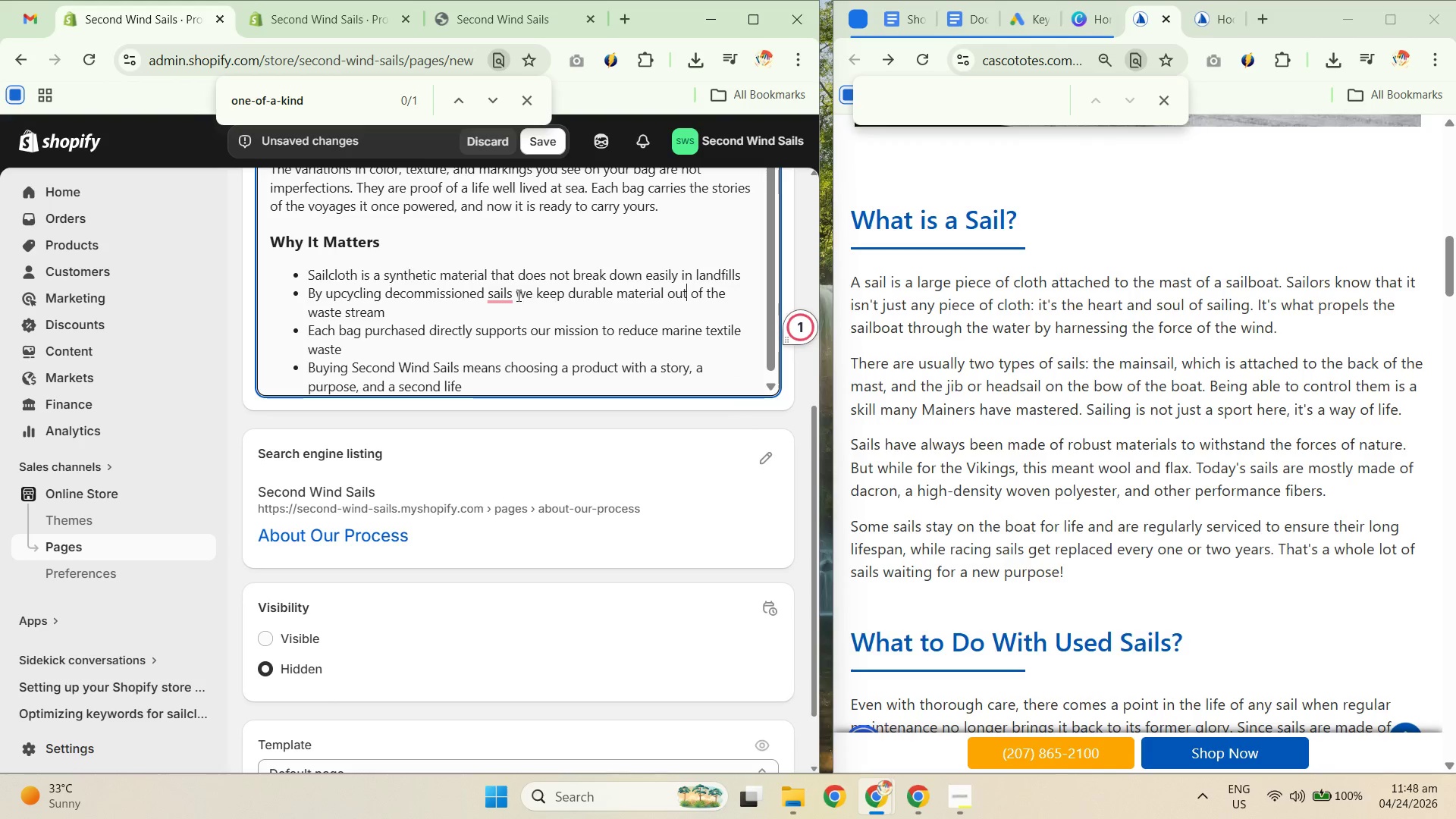 
key(Unknown)
 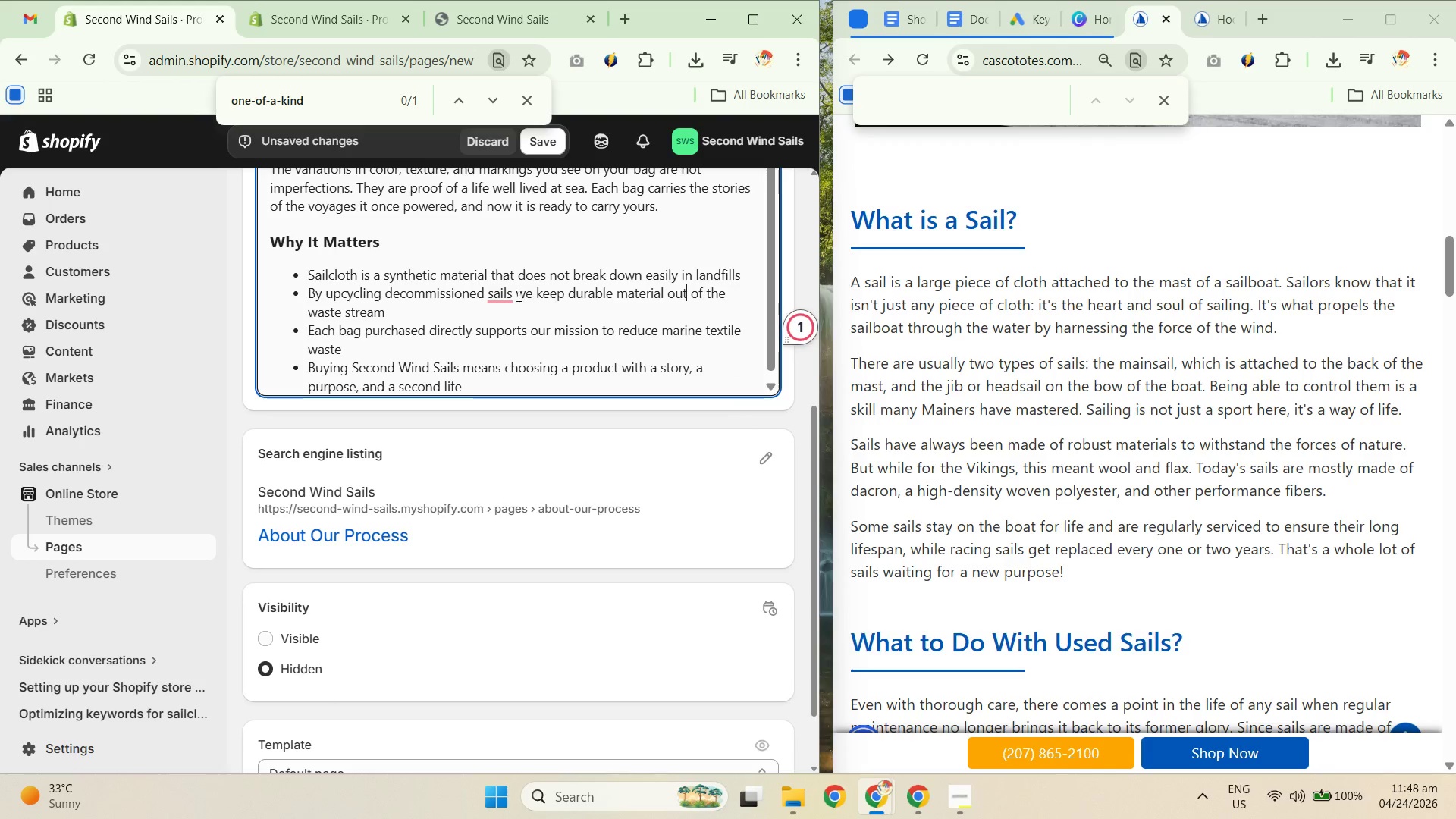 
key(Unknown)
 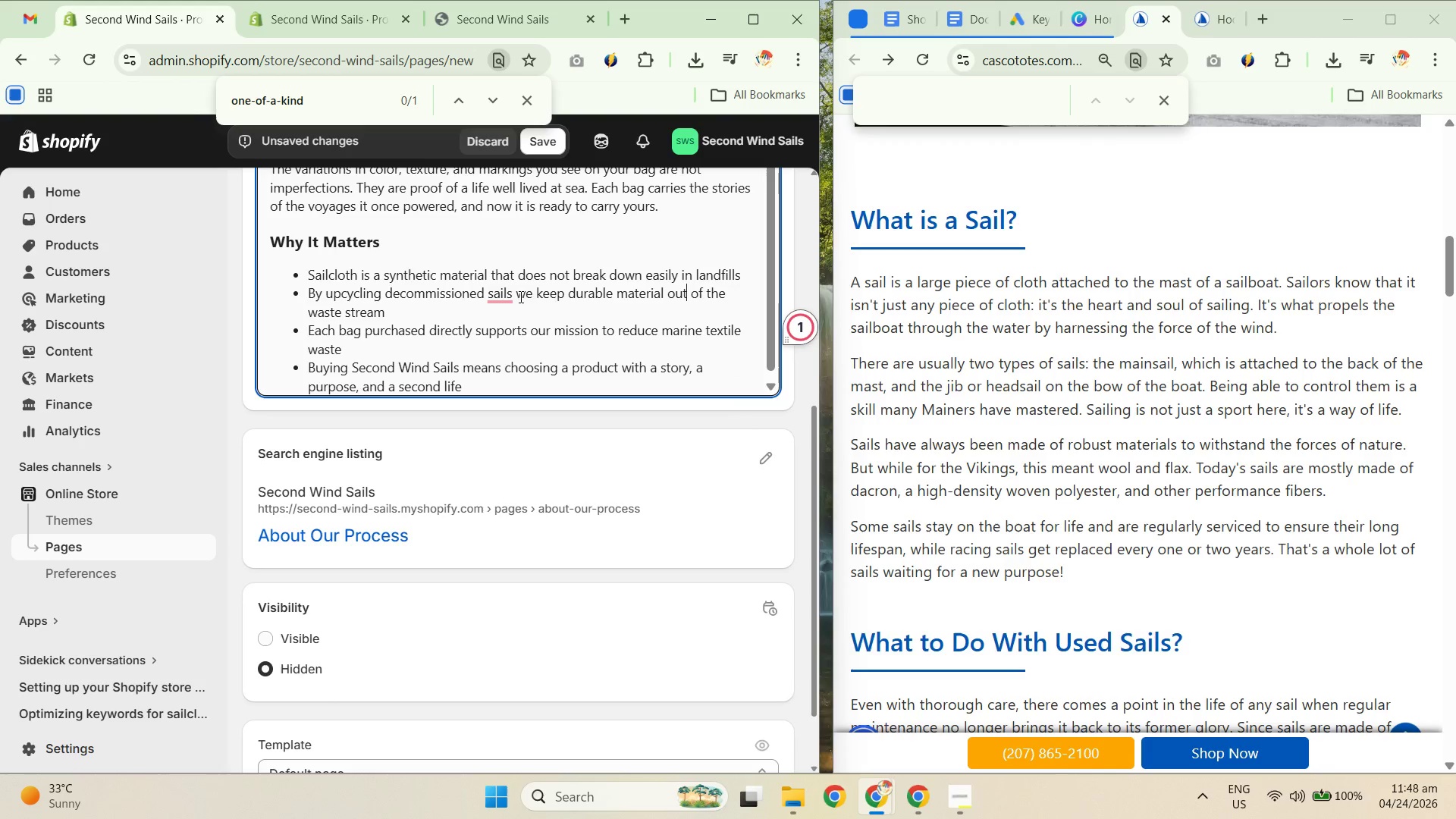 
left_click([512, 293])
 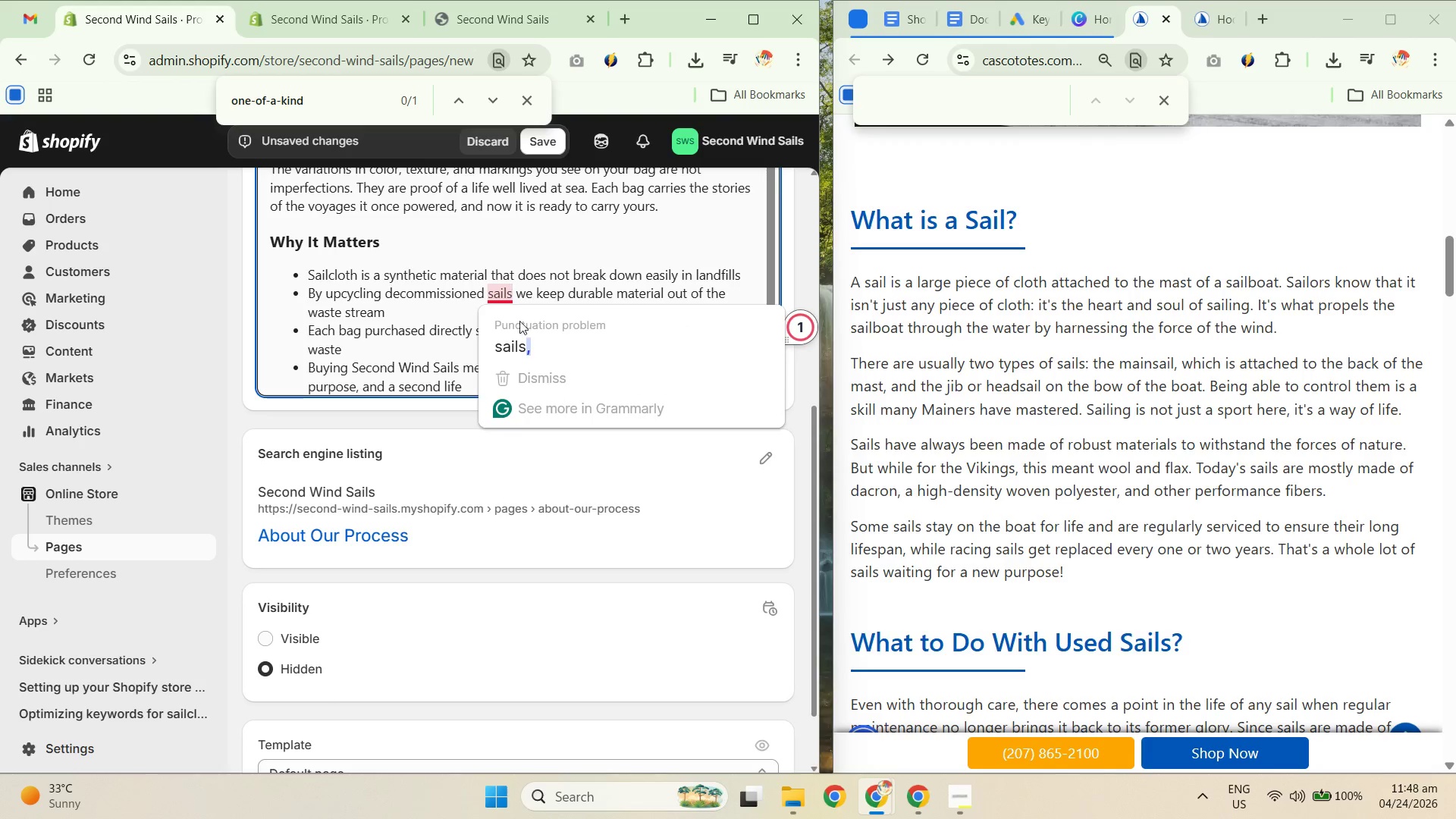 
left_click([534, 346])
 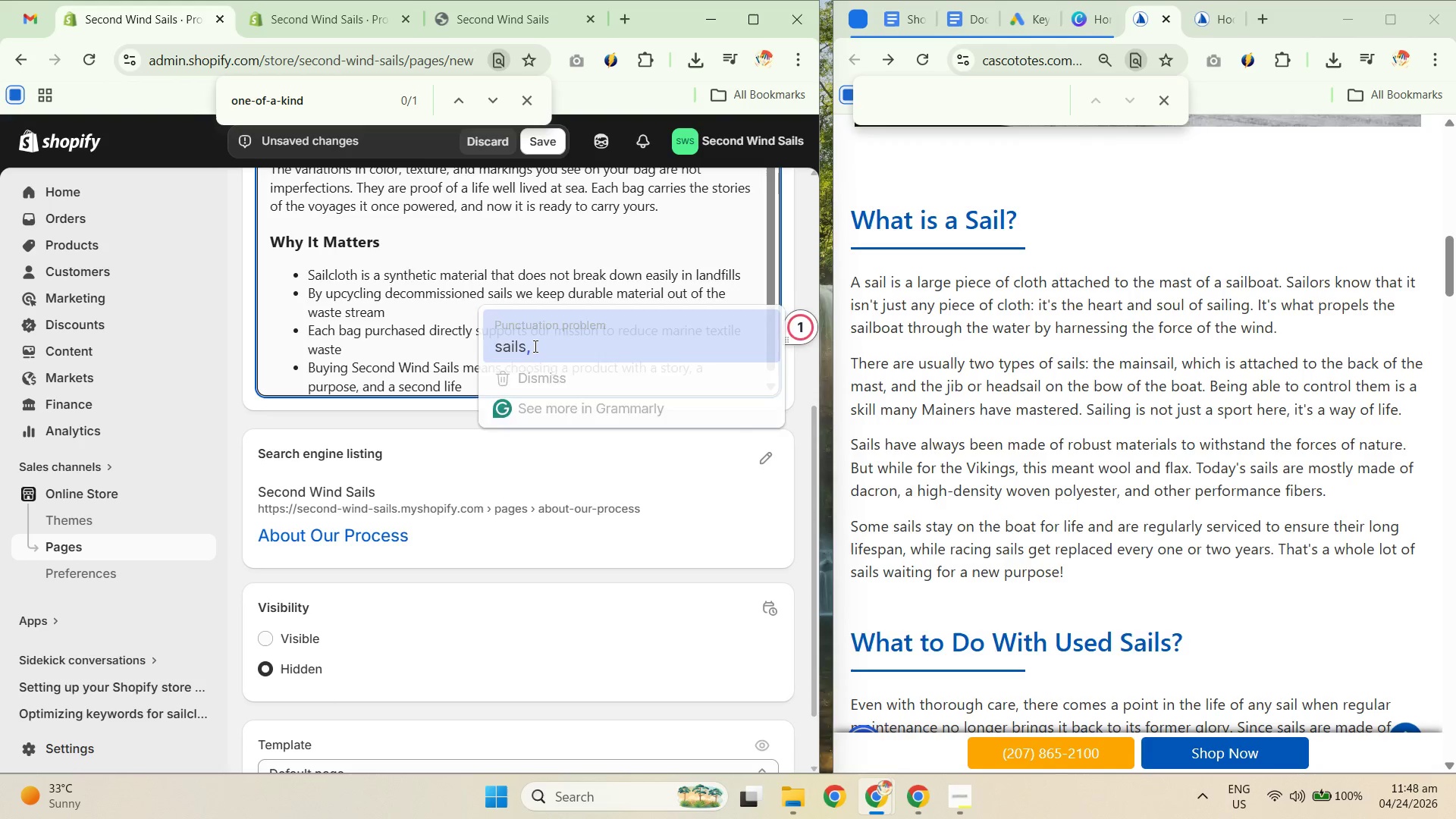 
key(Unknown)
 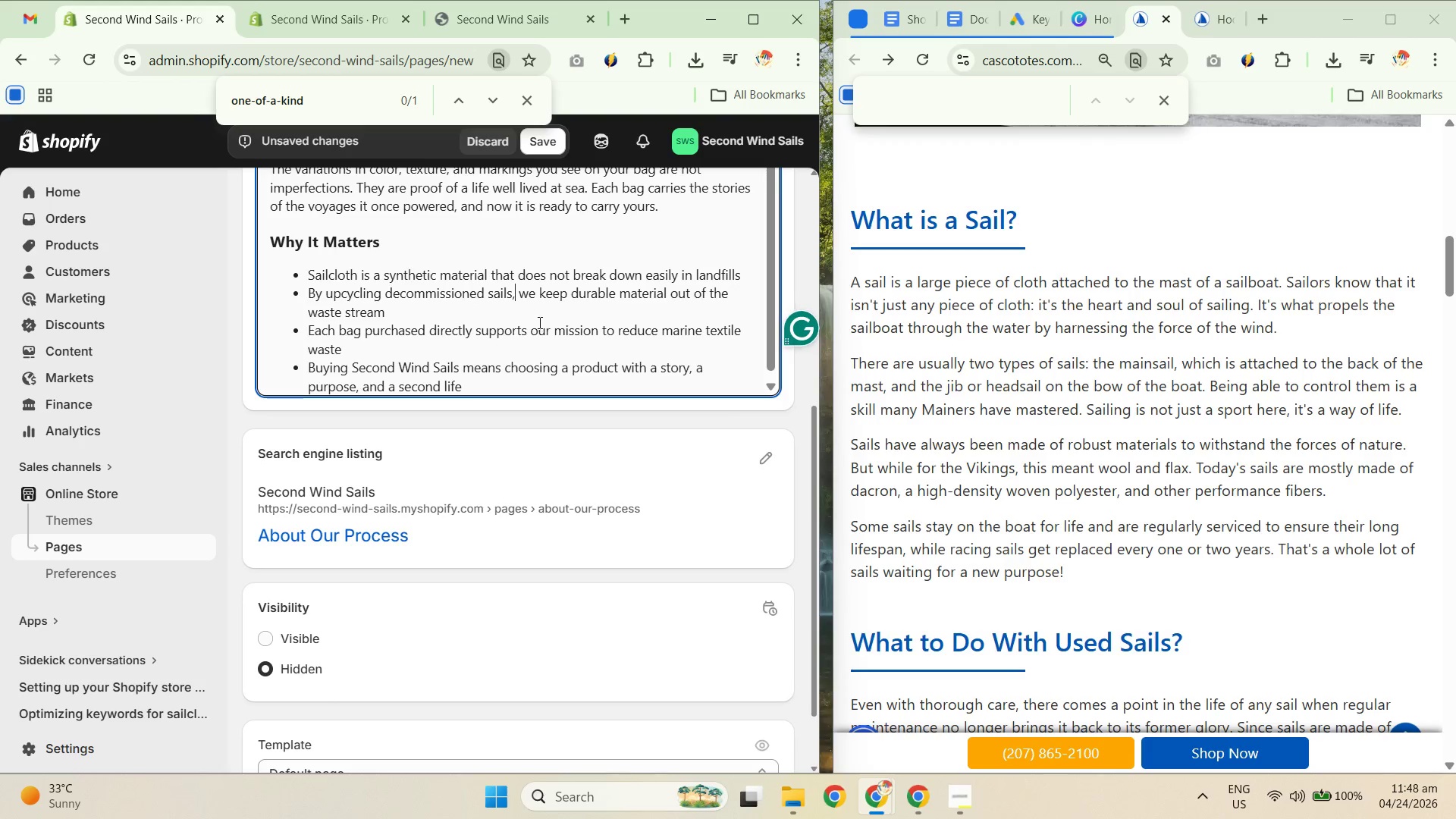 
left_click([529, 332])
 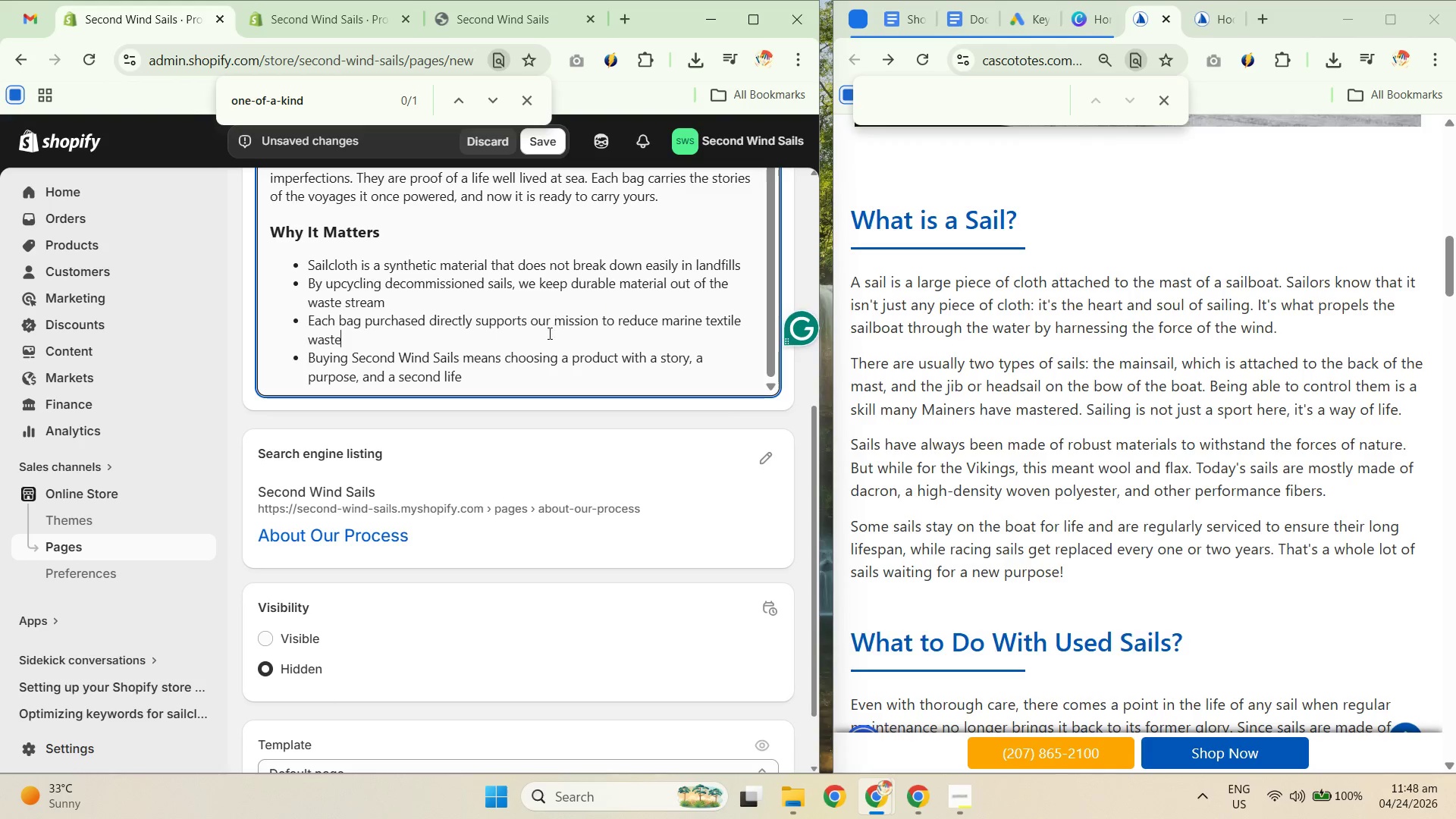 
scroll: coordinate [533, 312], scroll_direction: down, amount: 2.0
 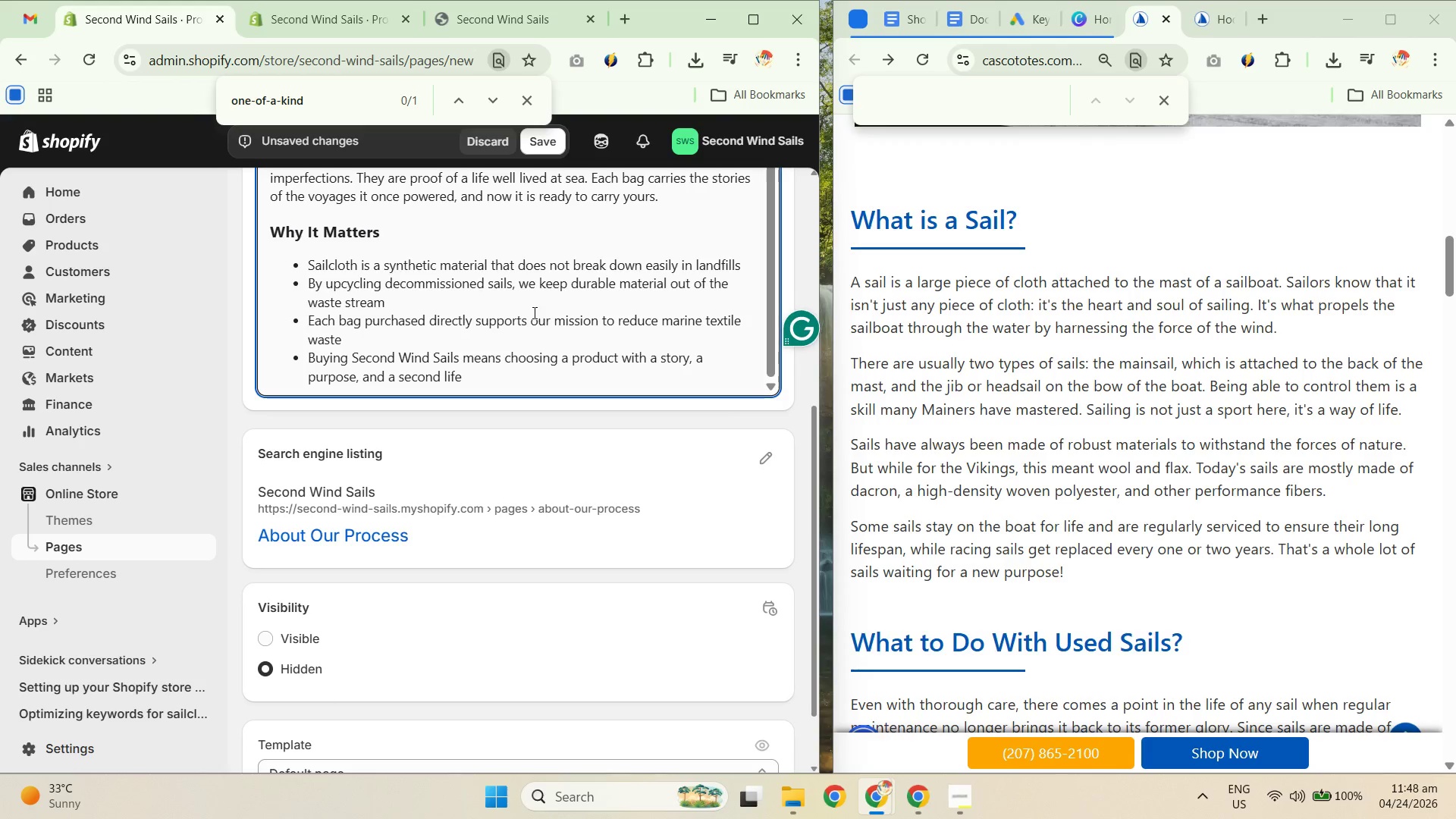 
left_click_drag(start_coordinate=[371, 366], to_coordinate=[497, 366])
 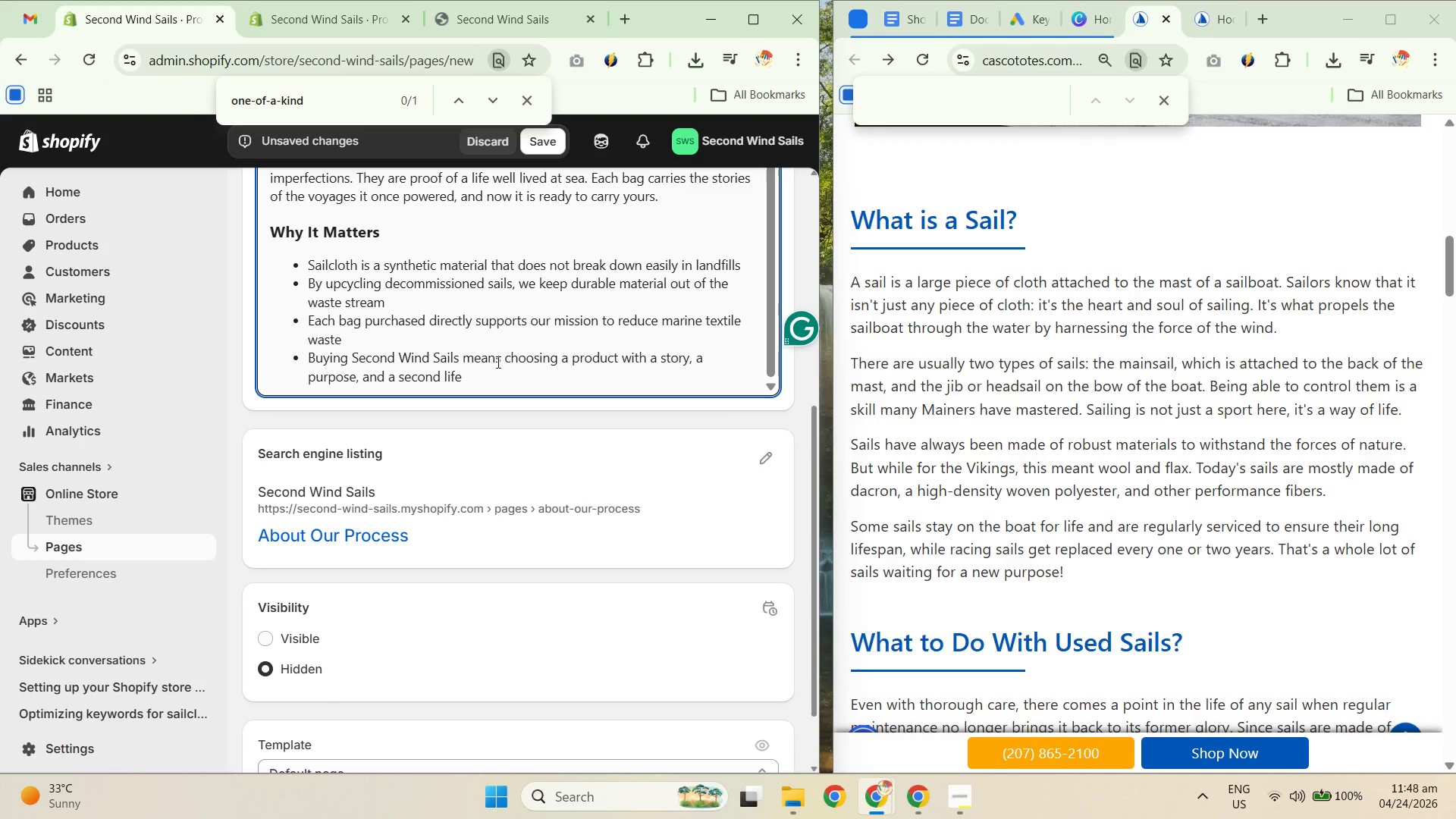 
scroll: coordinate [560, 377], scroll_direction: up, amount: 12.0
 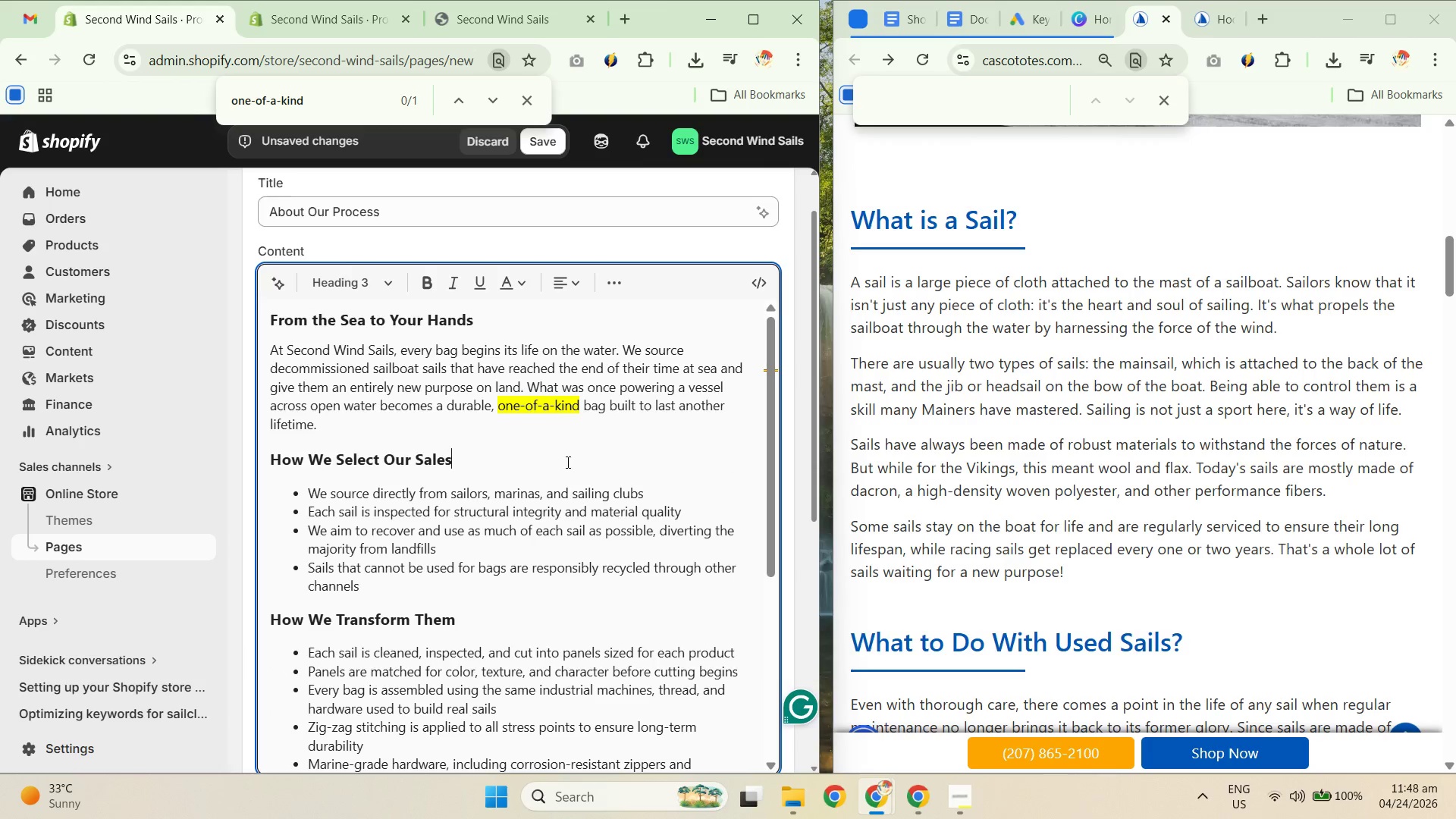 
double_click([547, 429])
 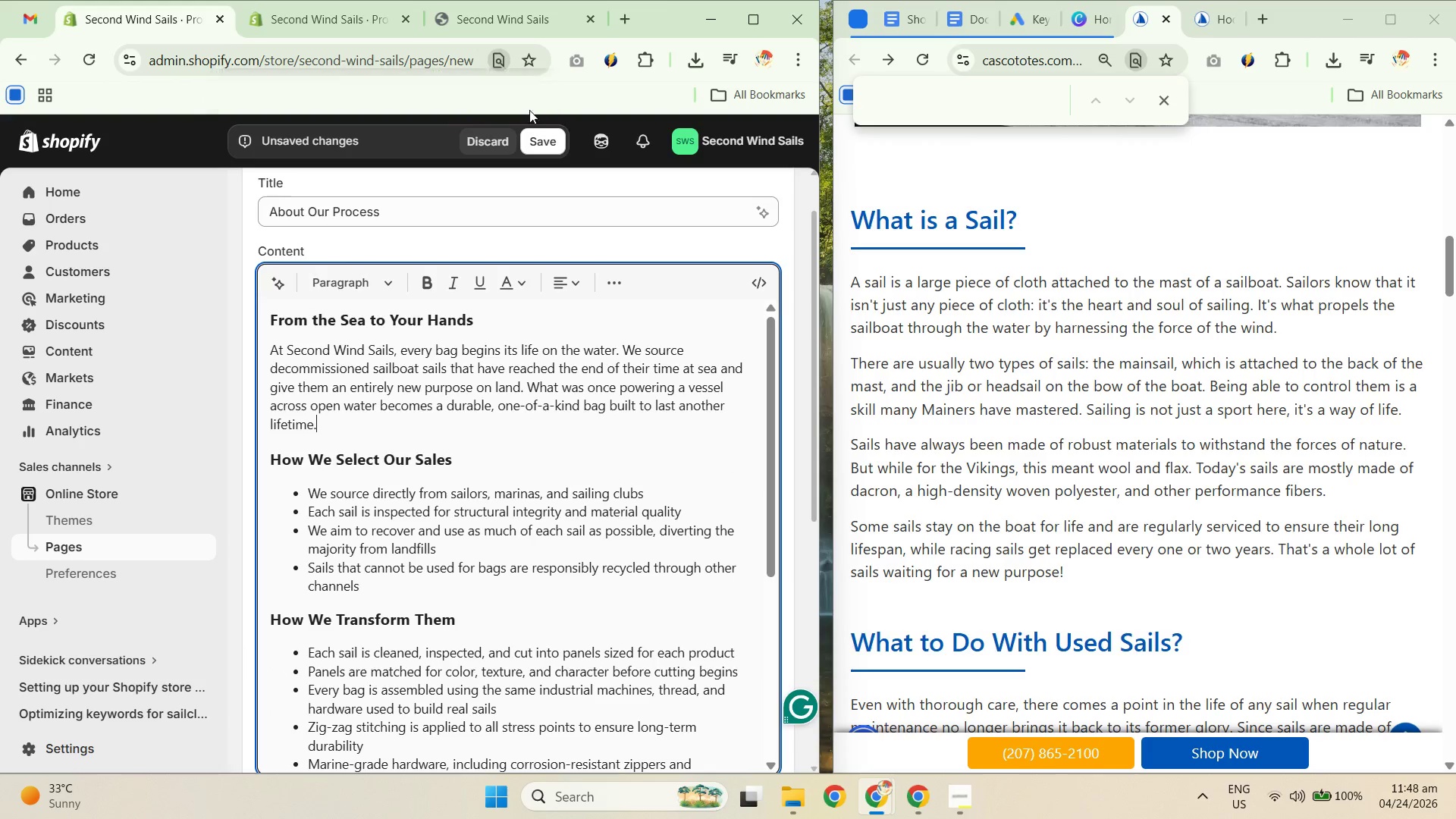 
scroll: coordinate [516, 461], scroll_direction: up, amount: 3.0
 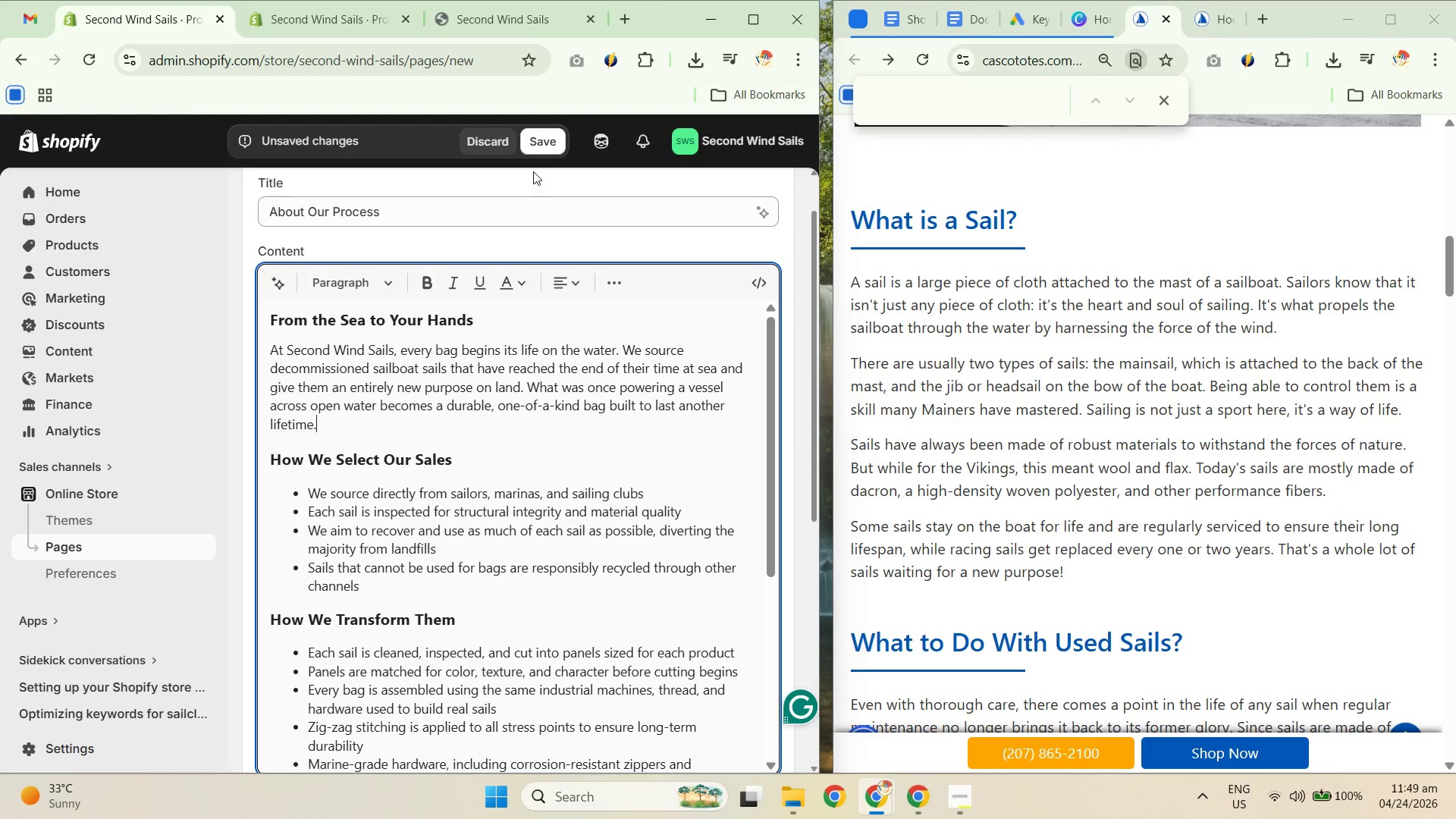 
left_click([537, 151])
 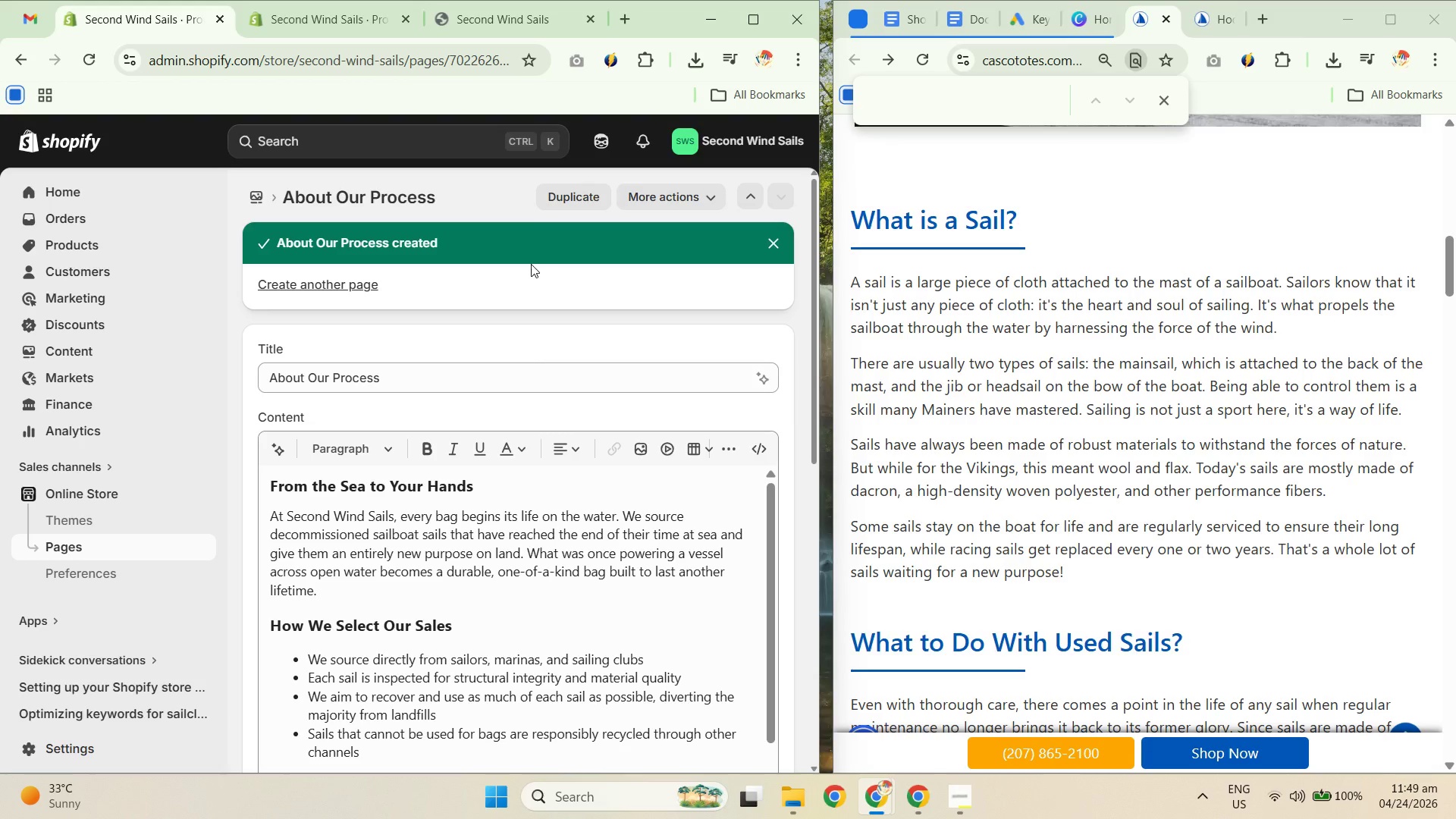 
wait(6.47)
 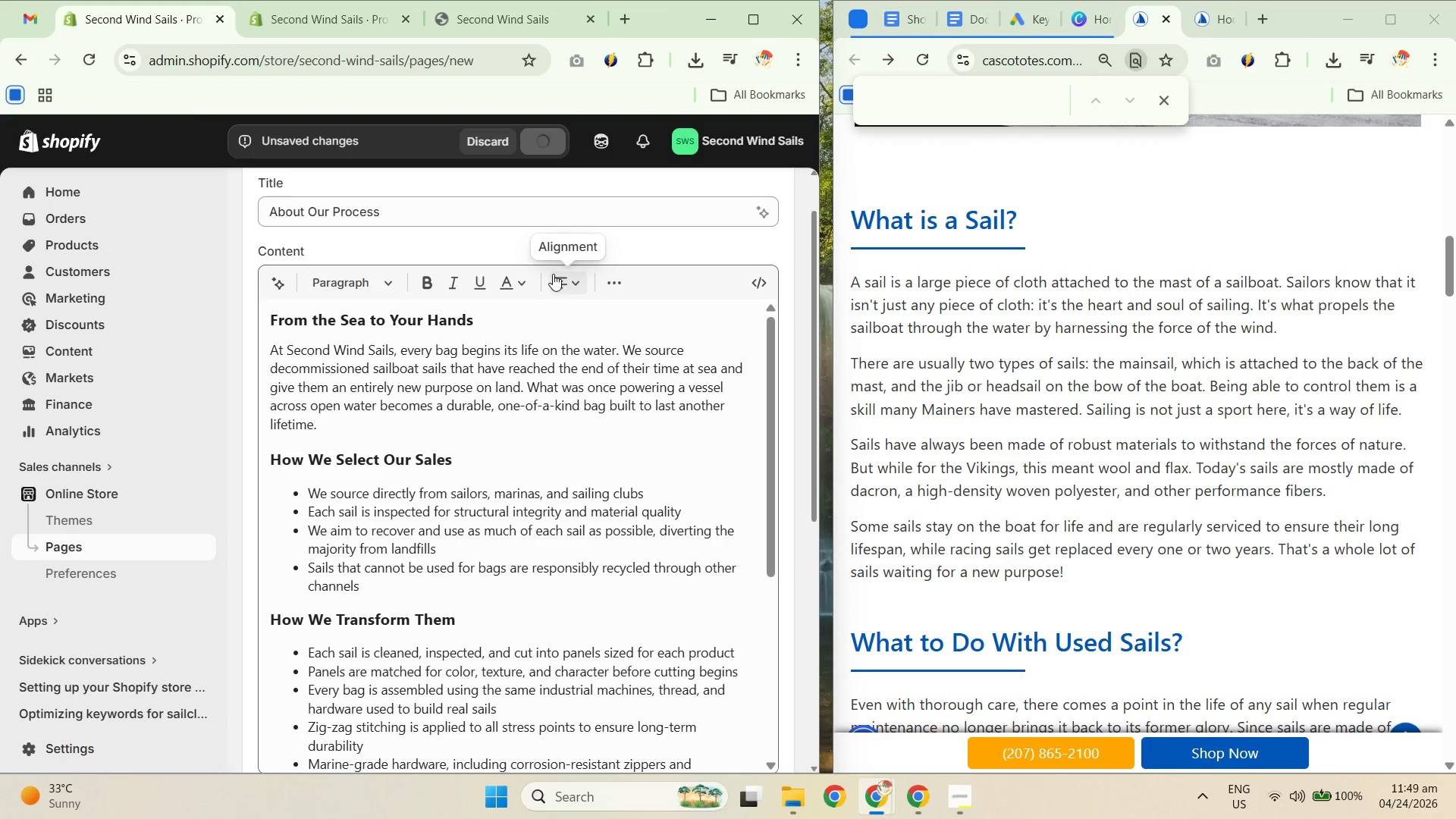 
scroll: coordinate [479, 497], scroll_direction: down, amount: 9.0
 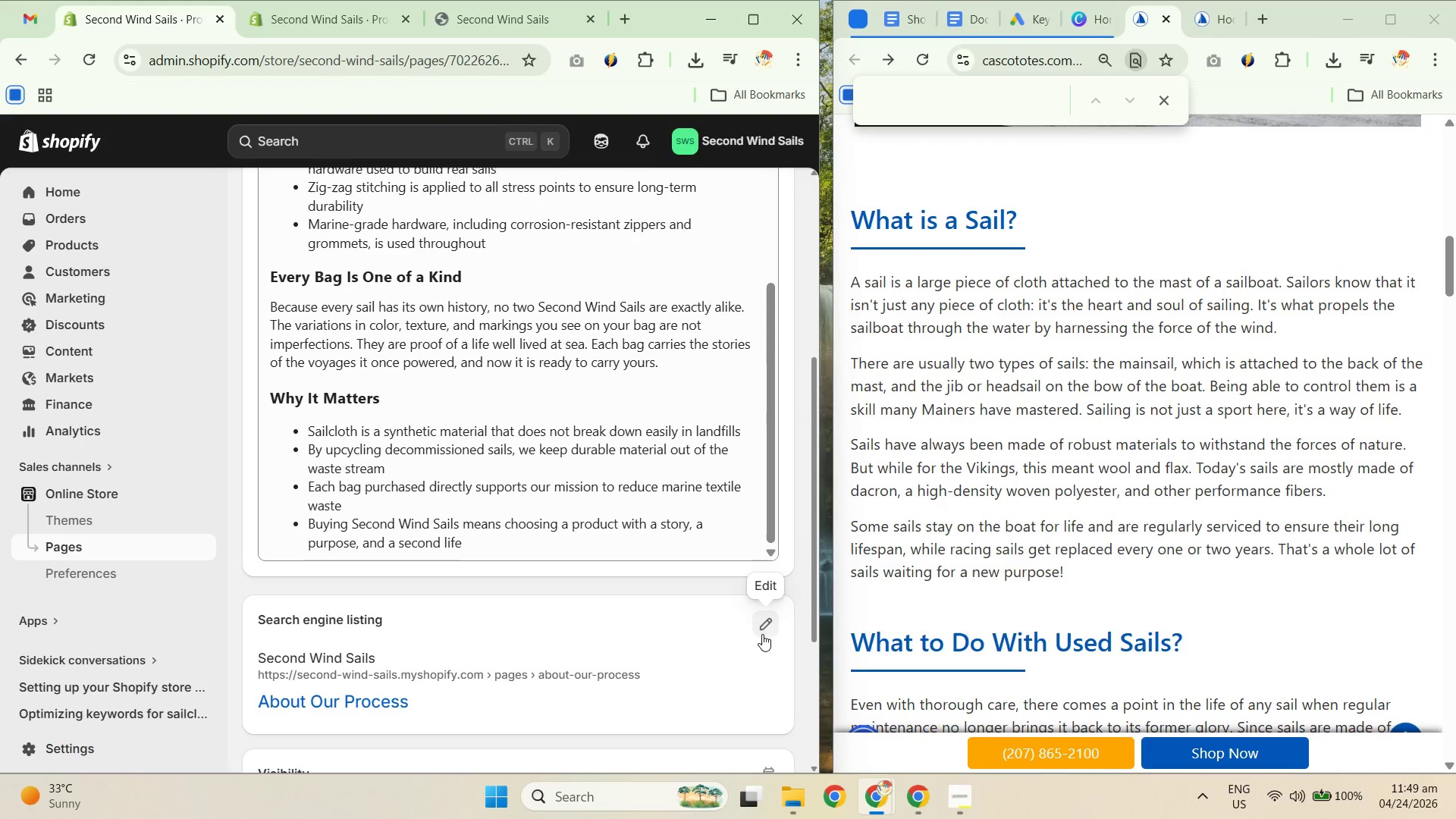 
left_click([759, 629])
 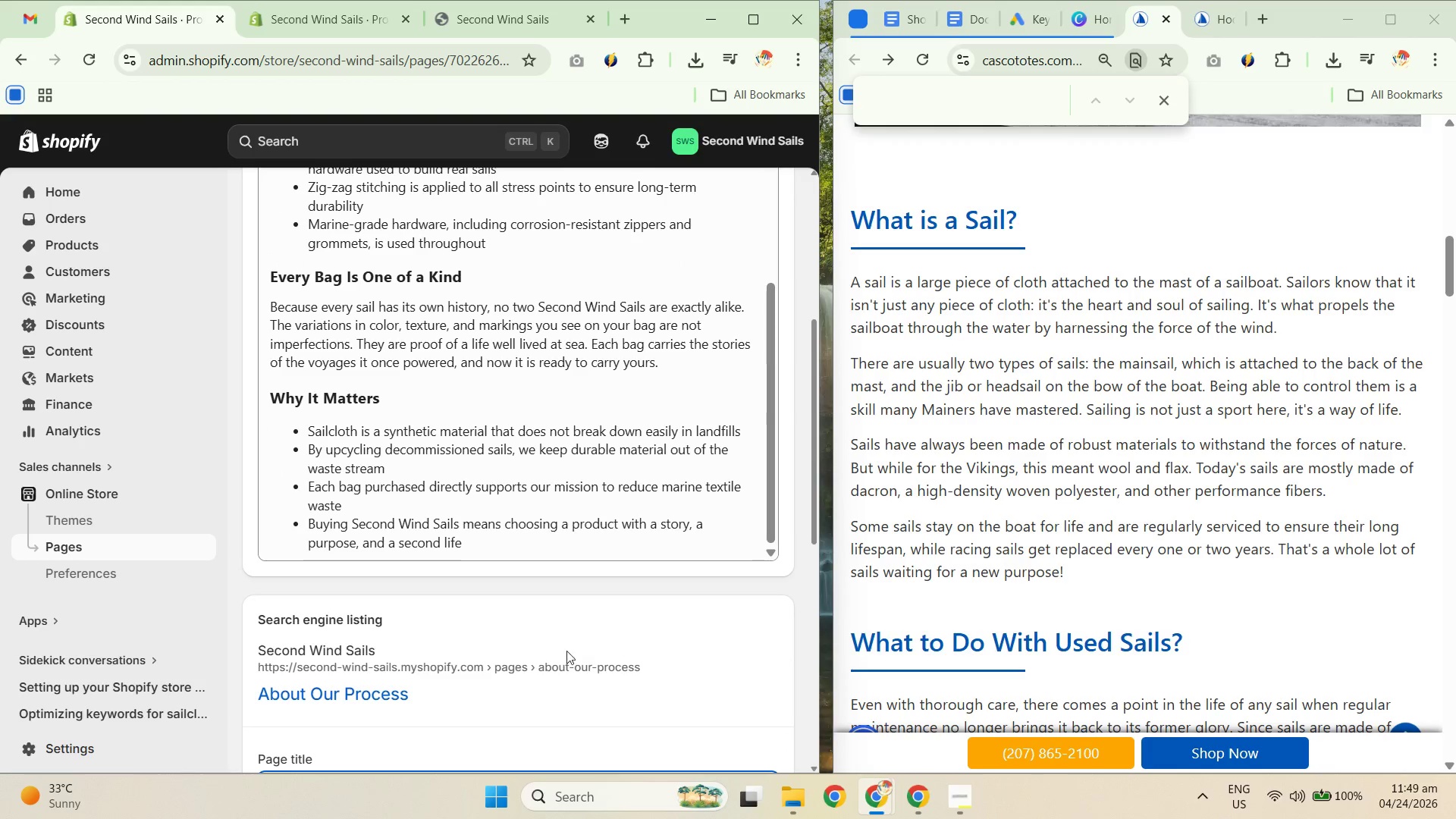 
scroll: coordinate [475, 664], scroll_direction: down, amount: 3.0
 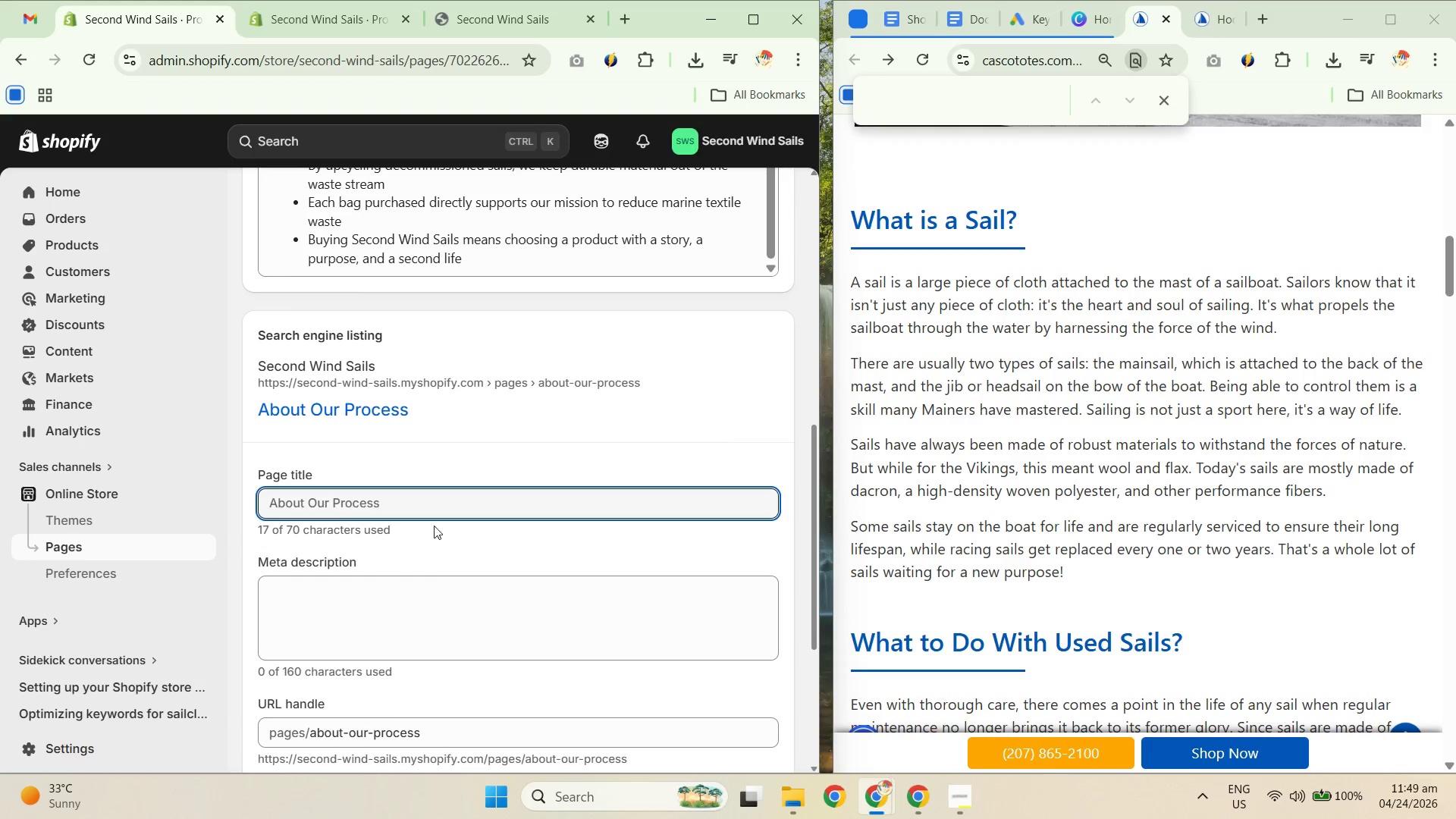 
left_click([437, 504])
 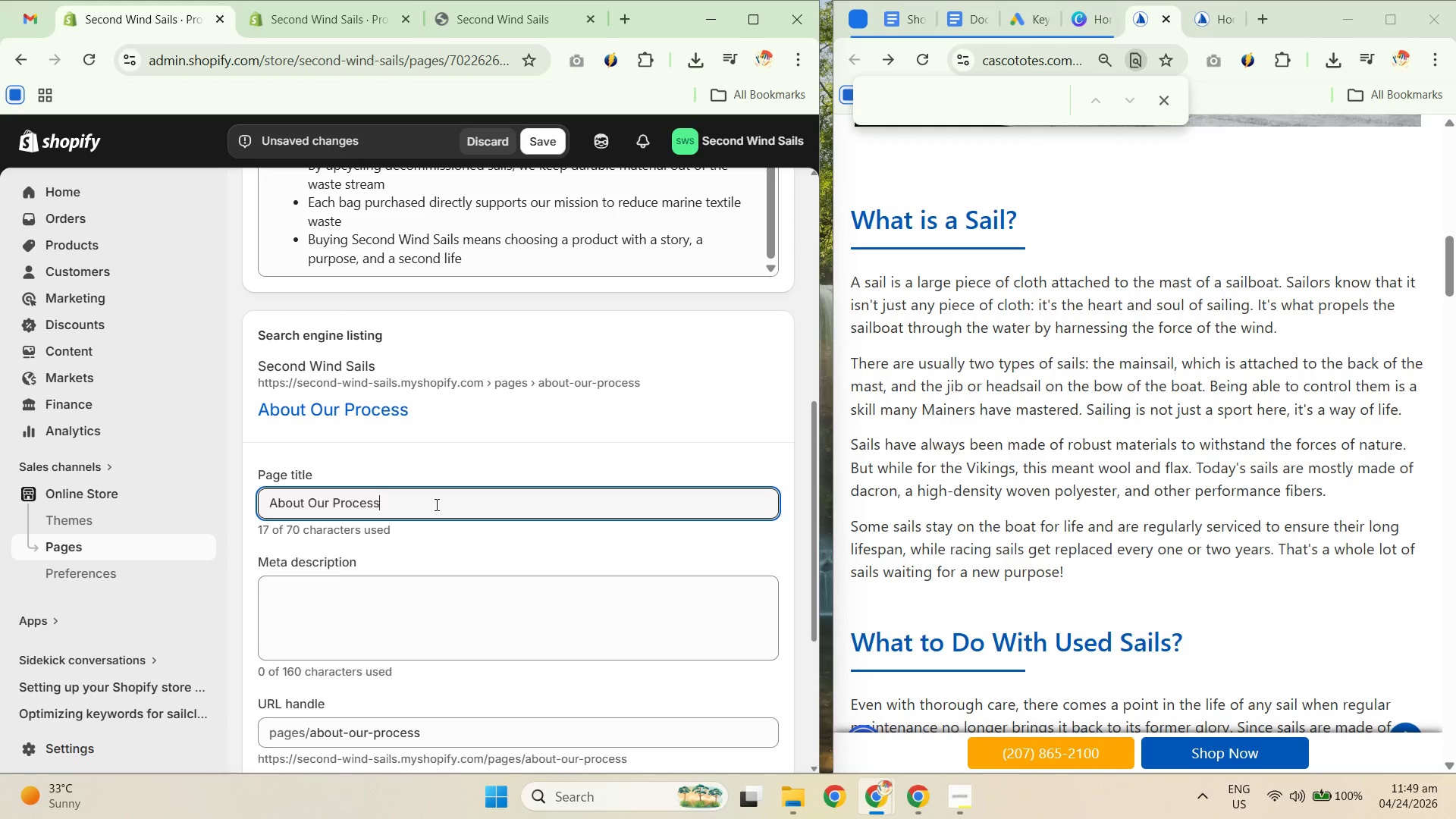 
type( - How Secon)
key(Backspace)
type(d)
key(Backspace)
type(nd Wind Sails Upcycles Sailclotj)
key(Backspace)
type(h Bags)
 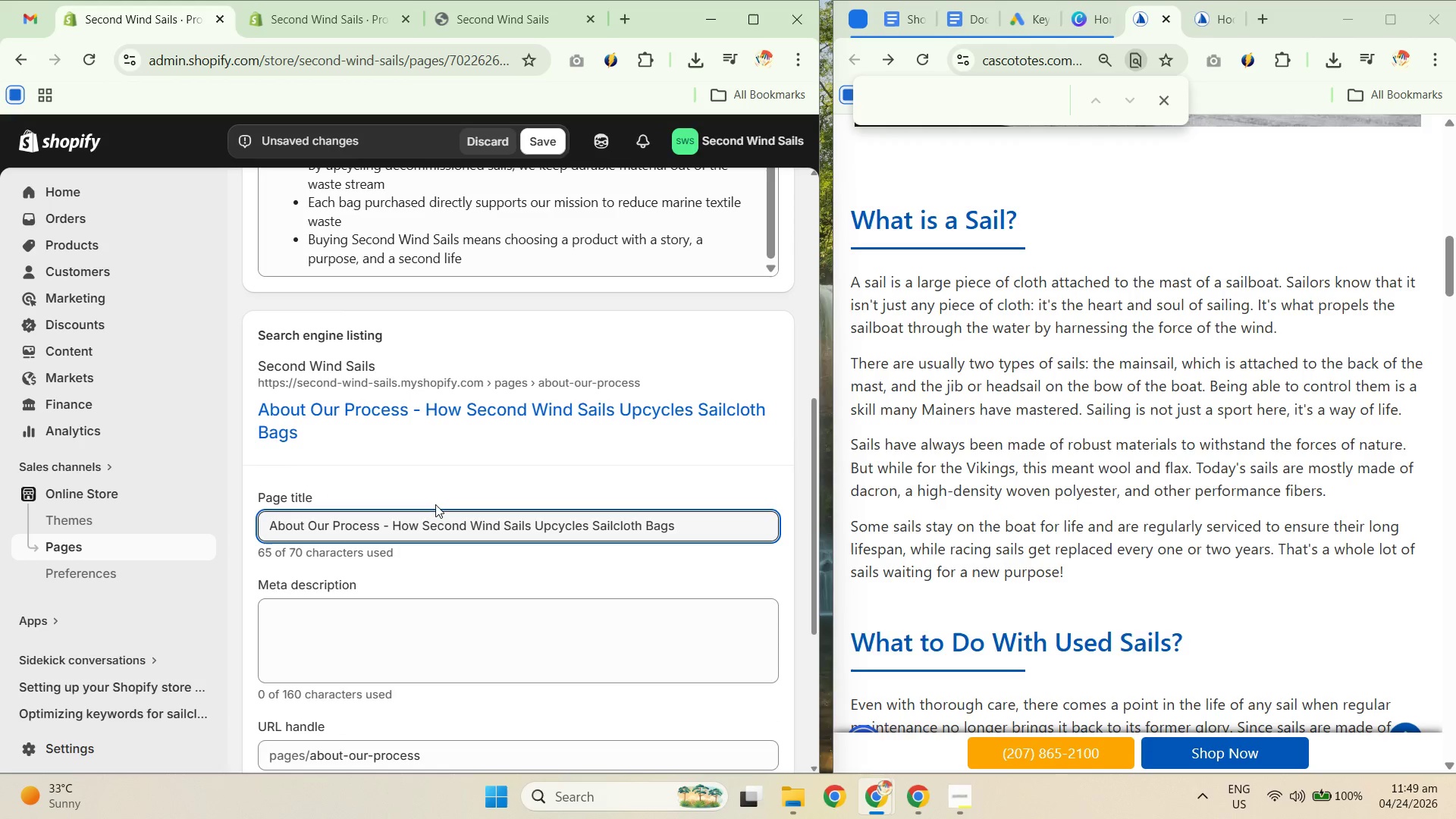 
left_click_drag(start_coordinate=[431, 646], to_coordinate=[437, 656])
 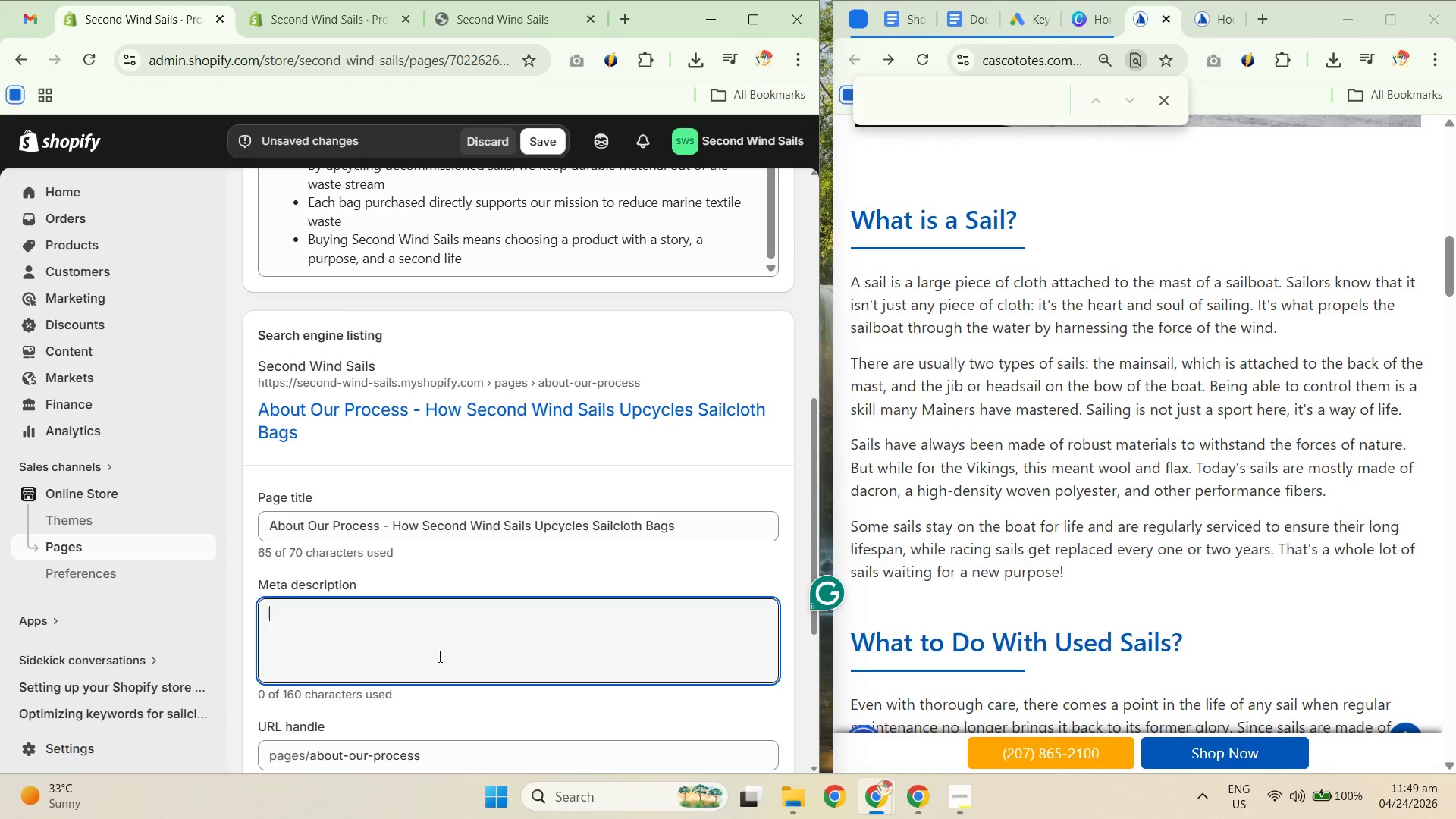 
type(Learn how Second Wind Sails transforms deo)
key(Backspace)
type(commissioned sailboat sails into durable, one-of-a-kind upy)
key(Backspace)
type(cl)
key(Backspace)
type(ycled bags that keep marine textile waste our of landfills.)
 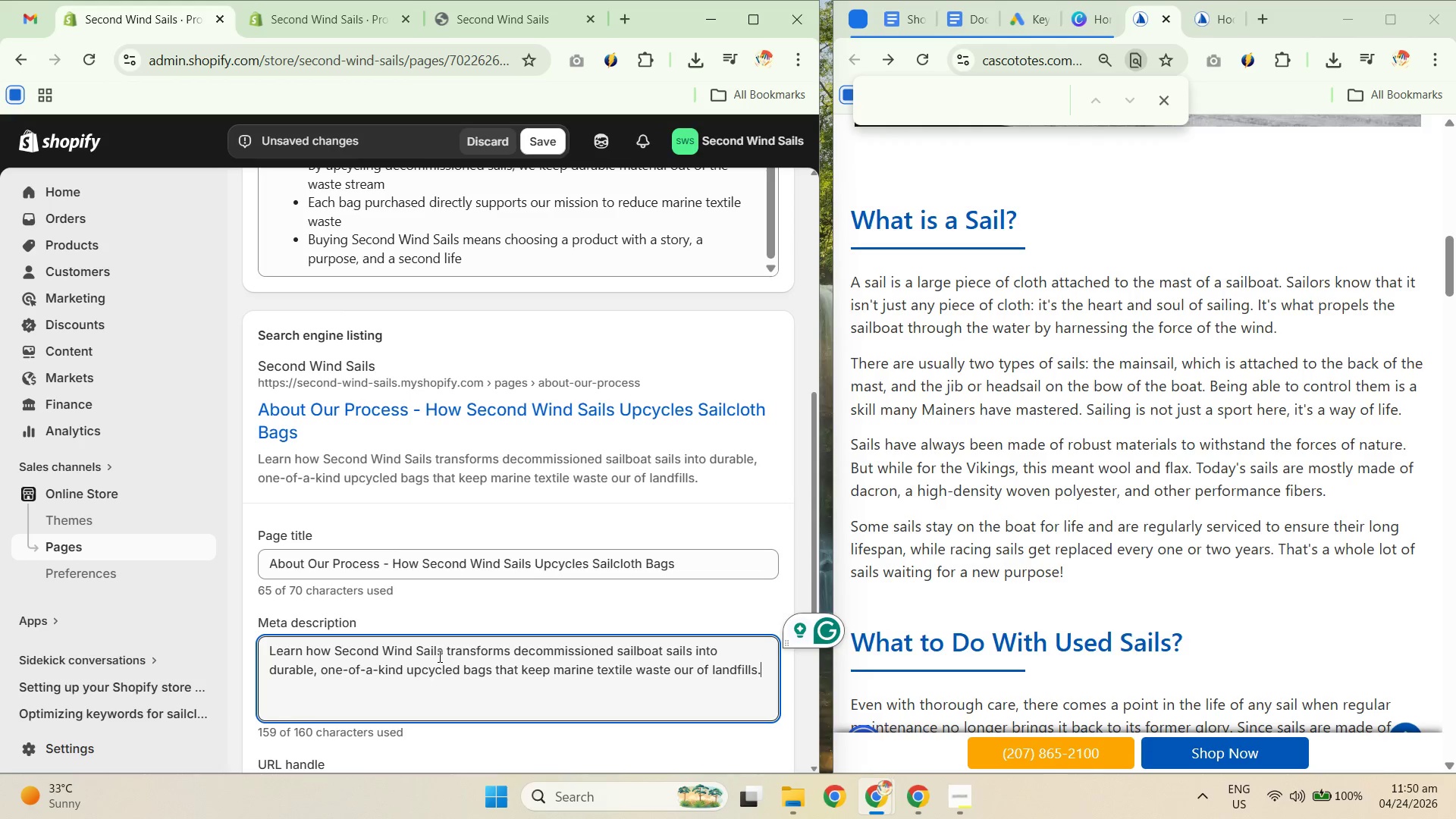 
scroll: coordinate [469, 601], scroll_direction: down, amount: 4.0
 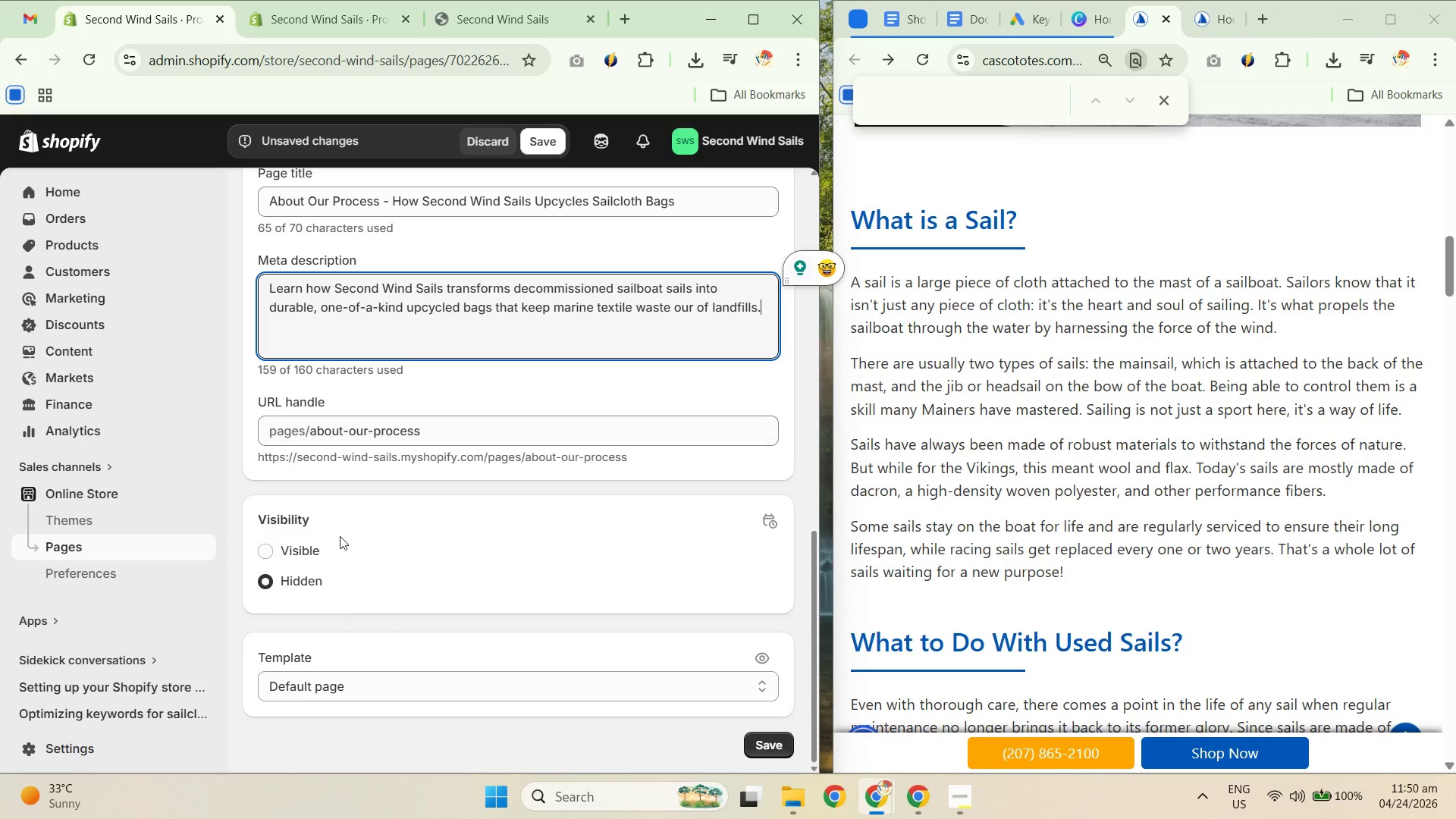 
left_click_drag(start_coordinate=[282, 544], to_coordinate=[284, 548])
 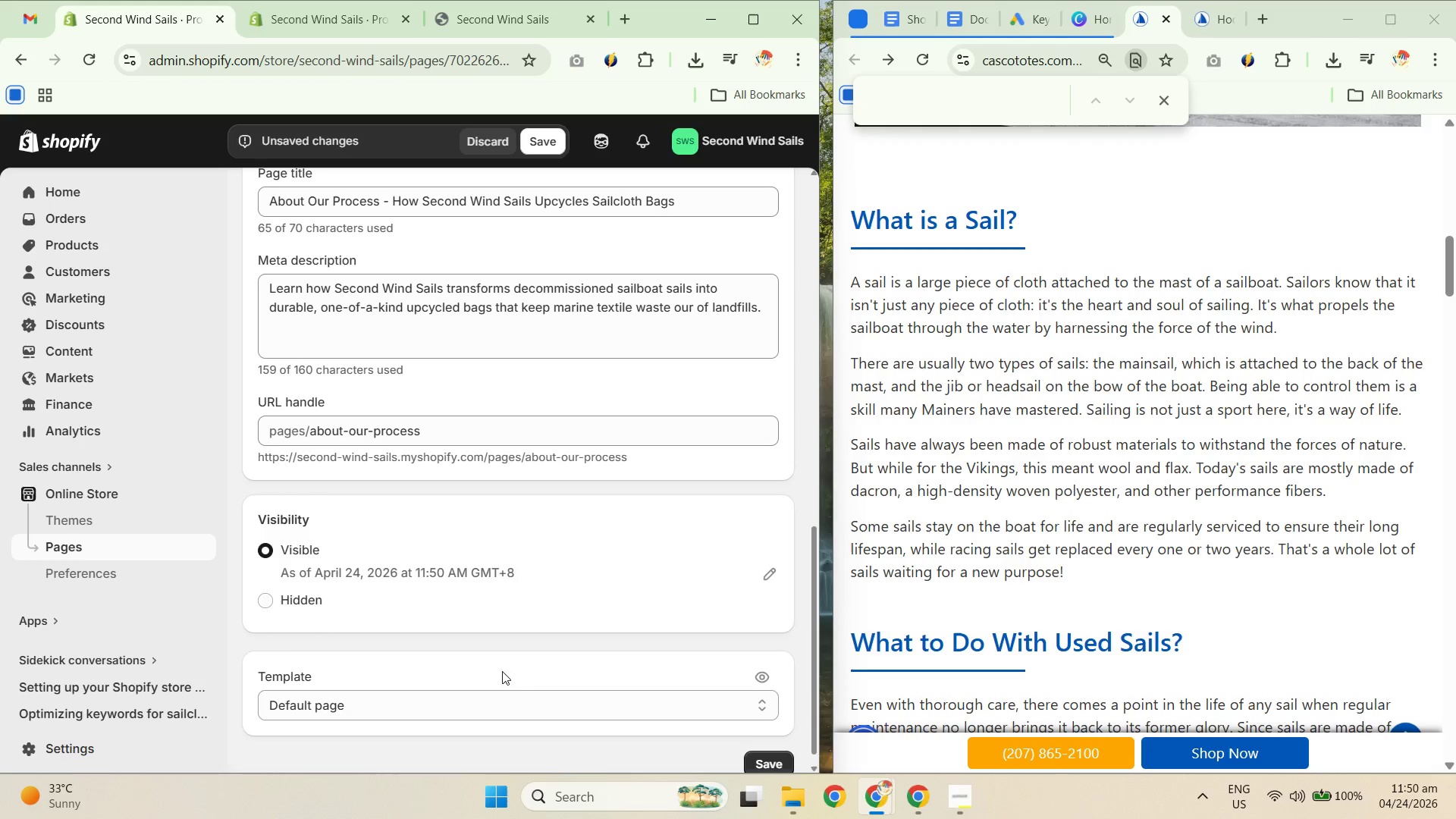 
scroll: coordinate [645, 655], scroll_direction: down, amount: 3.0
 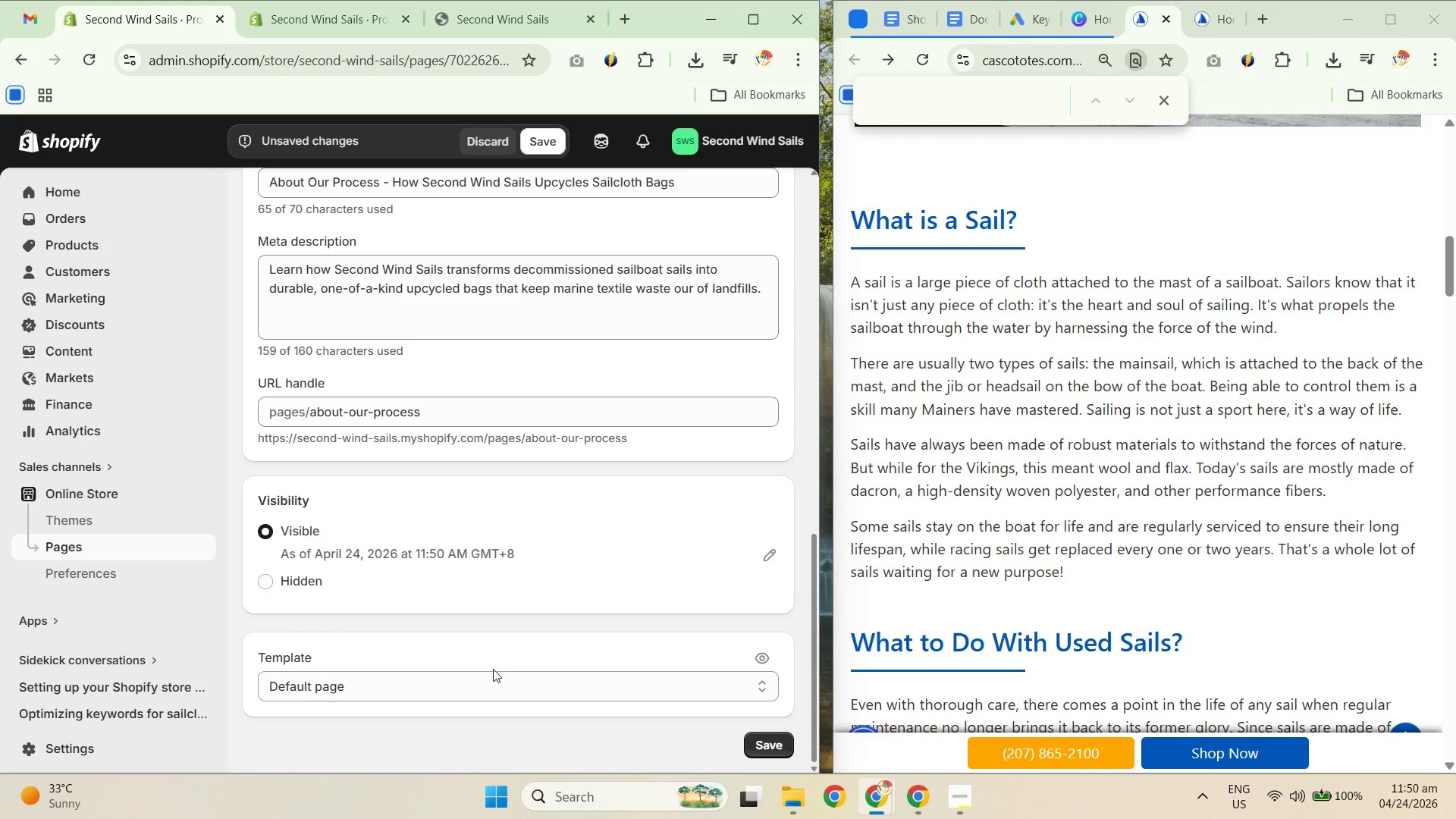 
scroll: coordinate [511, 644], scroll_direction: up, amount: 3.0
 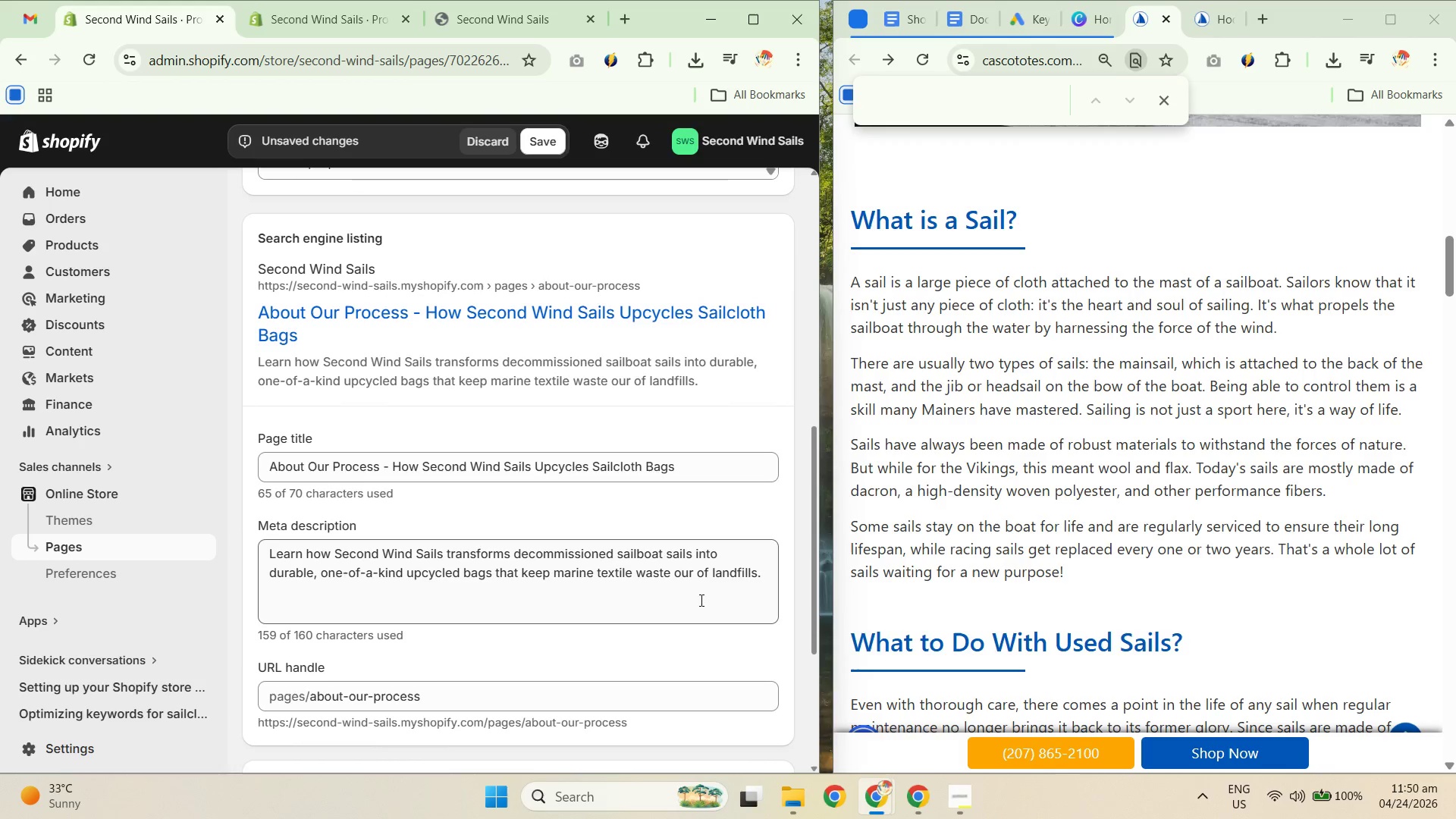 
left_click([757, 594])
 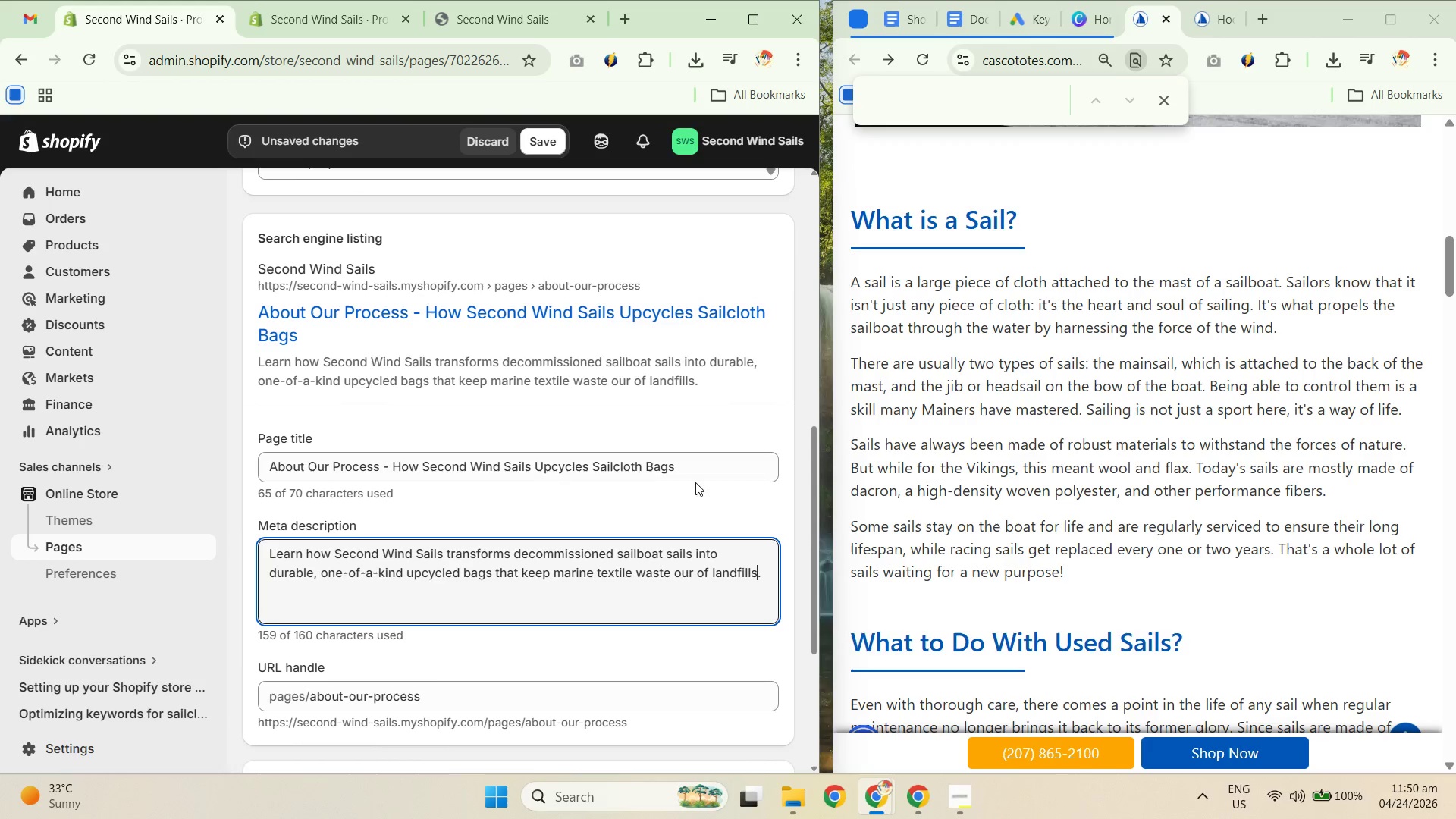 
left_click_drag(start_coordinate=[711, 451], to_coordinate=[715, 457])
 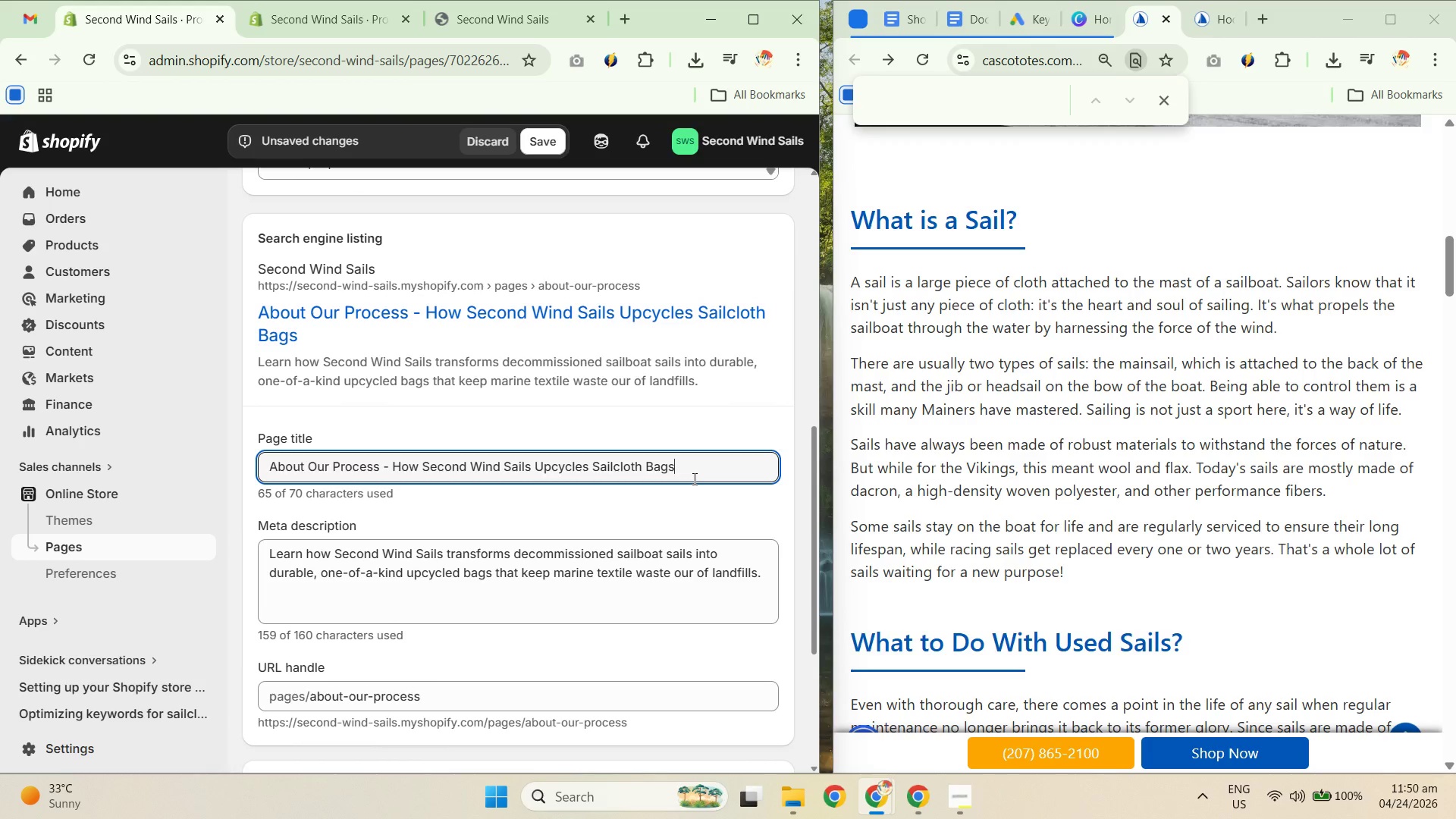 
scroll: coordinate [587, 491], scroll_direction: up, amount: 24.0
 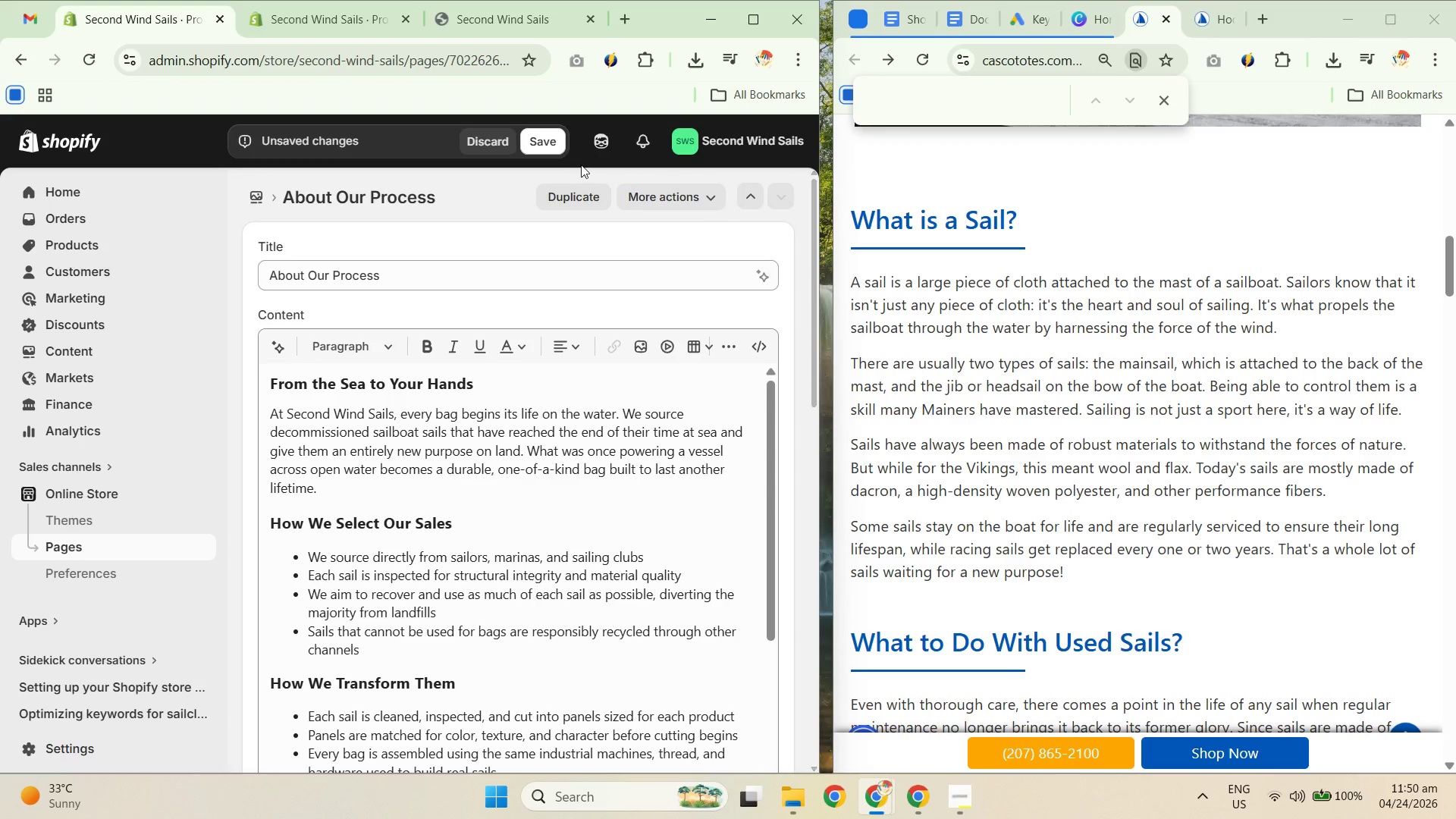 
left_click([555, 151])
 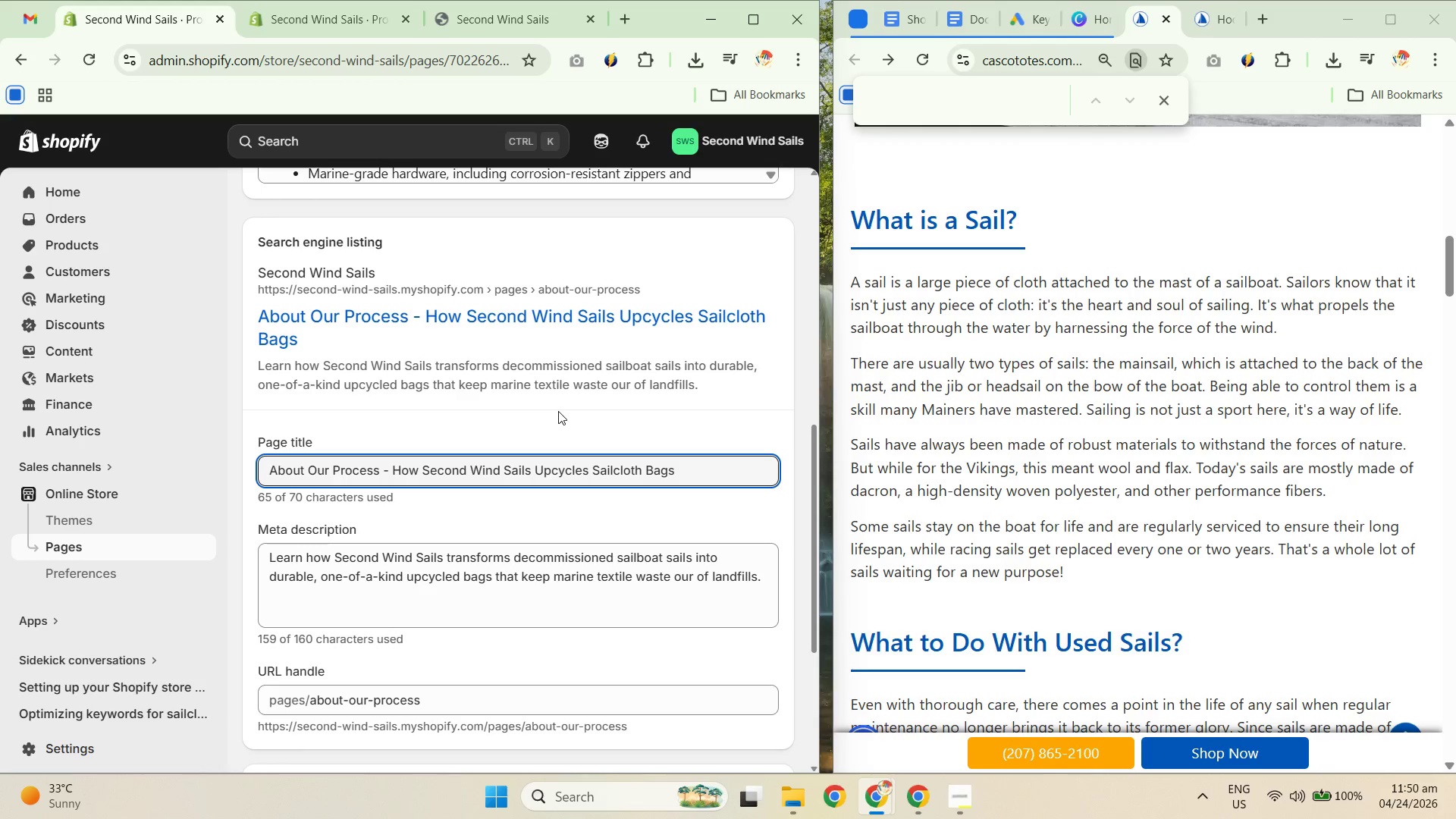 
wait(7.12)
 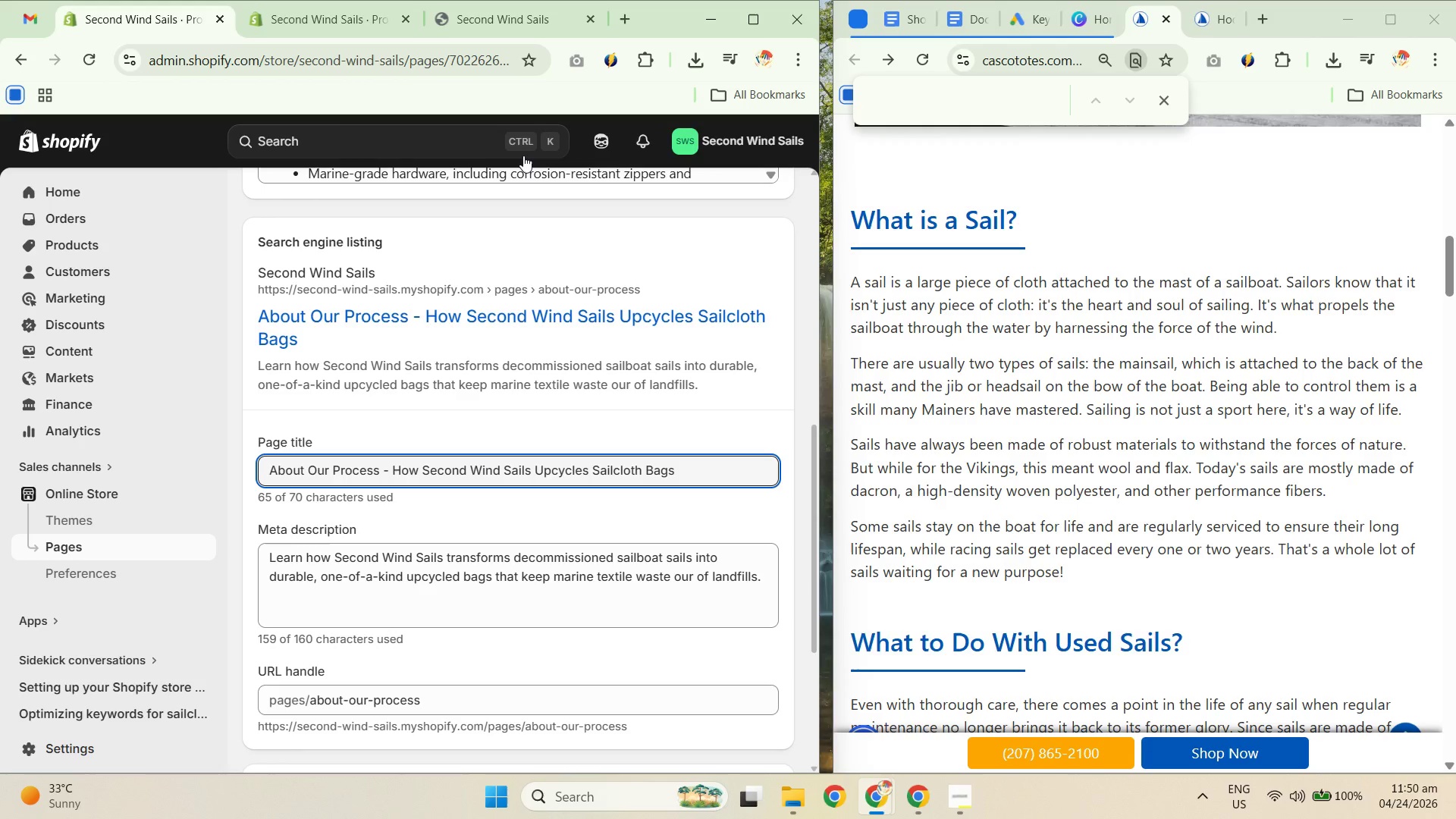 
scroll: coordinate [557, 466], scroll_direction: down, amount: 5.0
 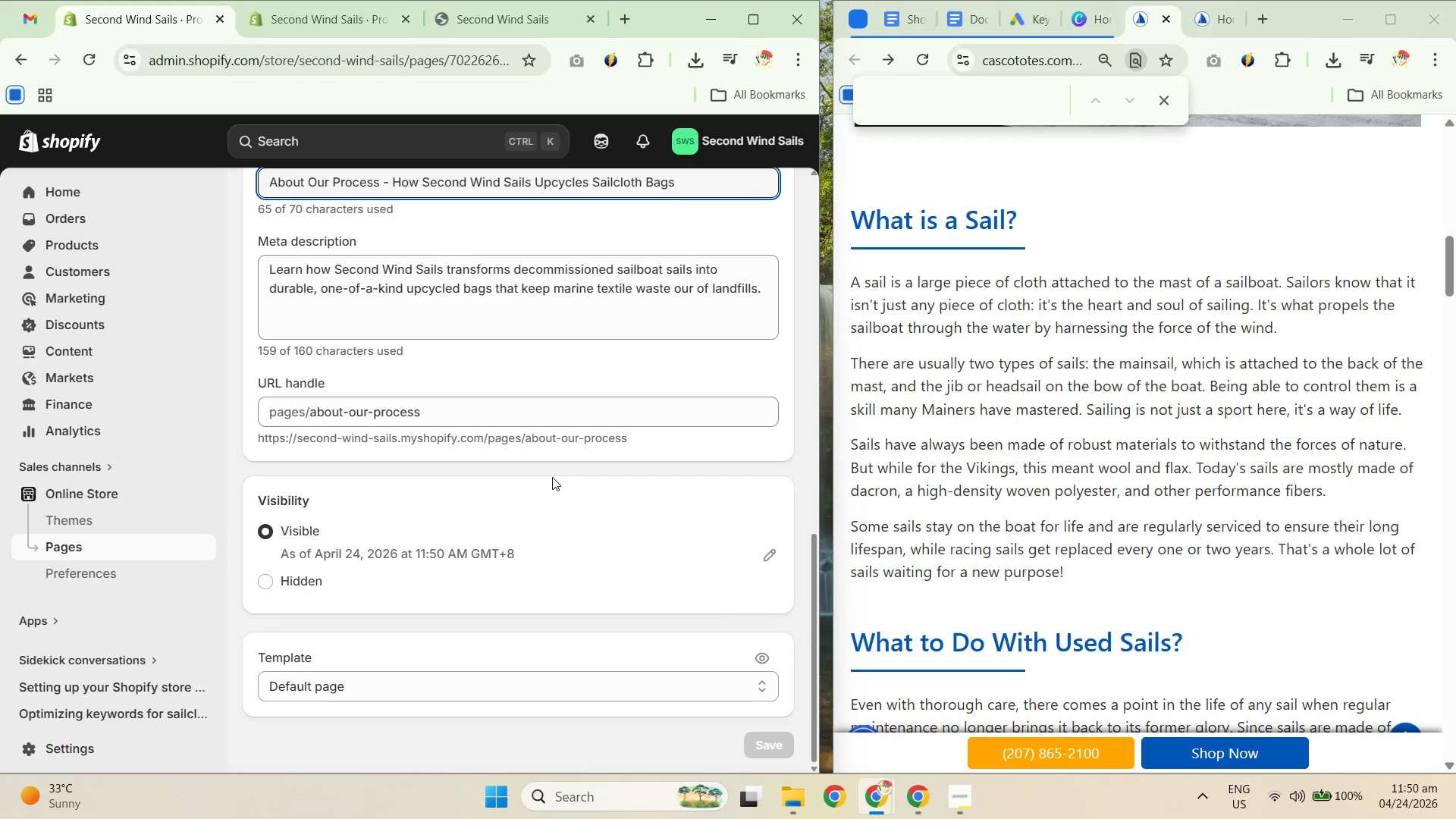 
scroll: coordinate [557, 499], scroll_direction: up, amount: 12.0
 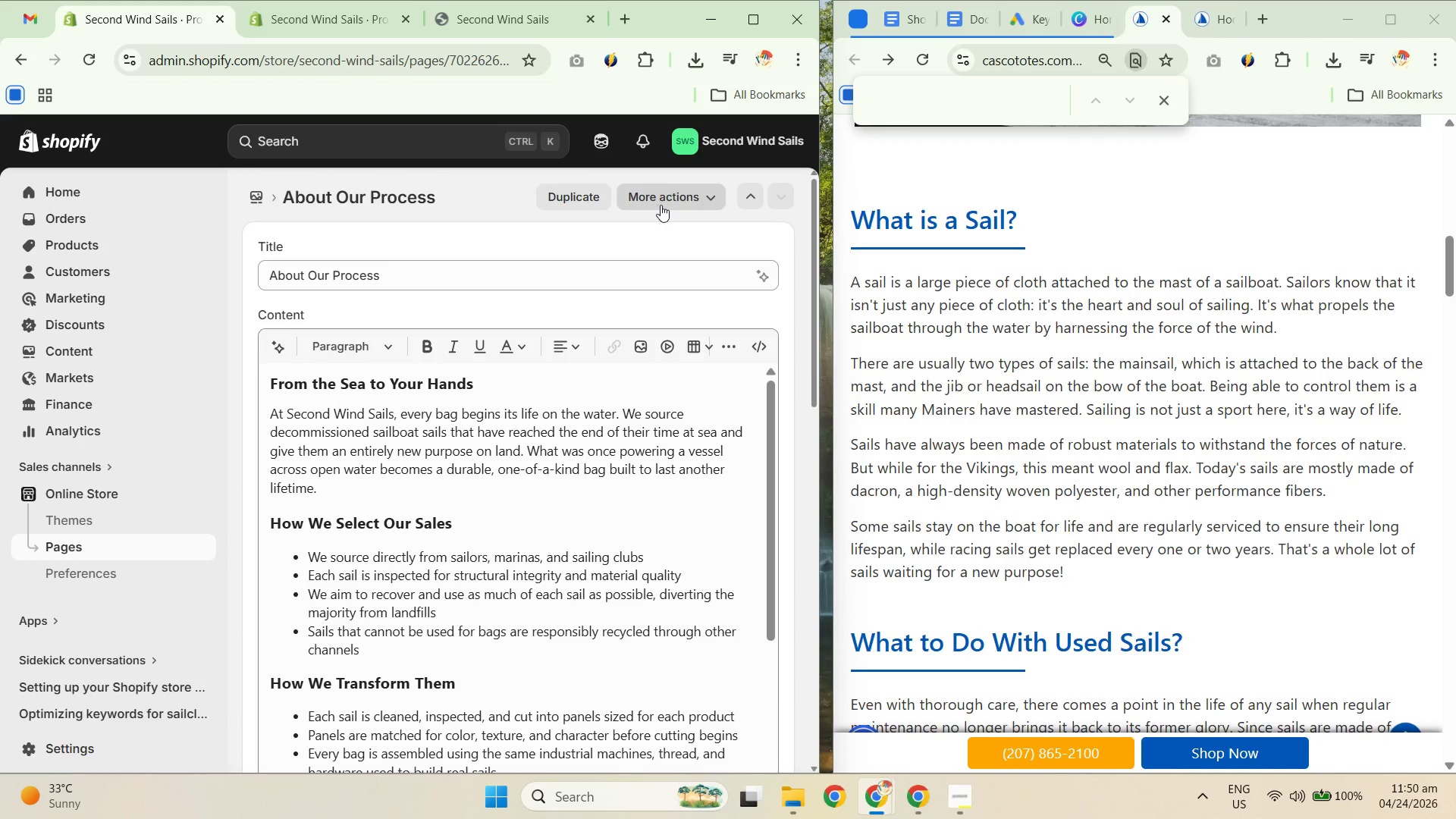 
left_click([706, 193])
 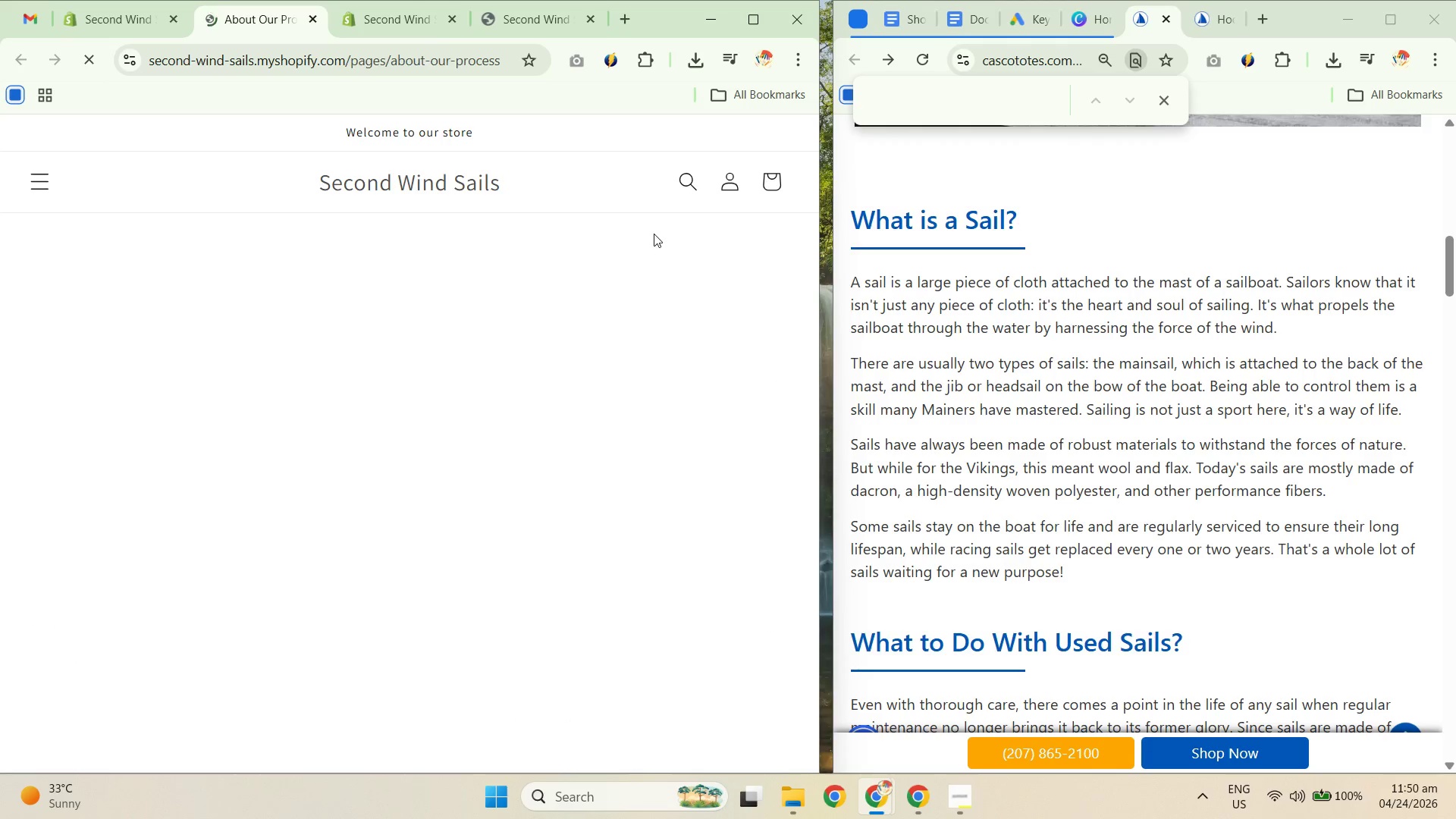 
wait(6.78)
 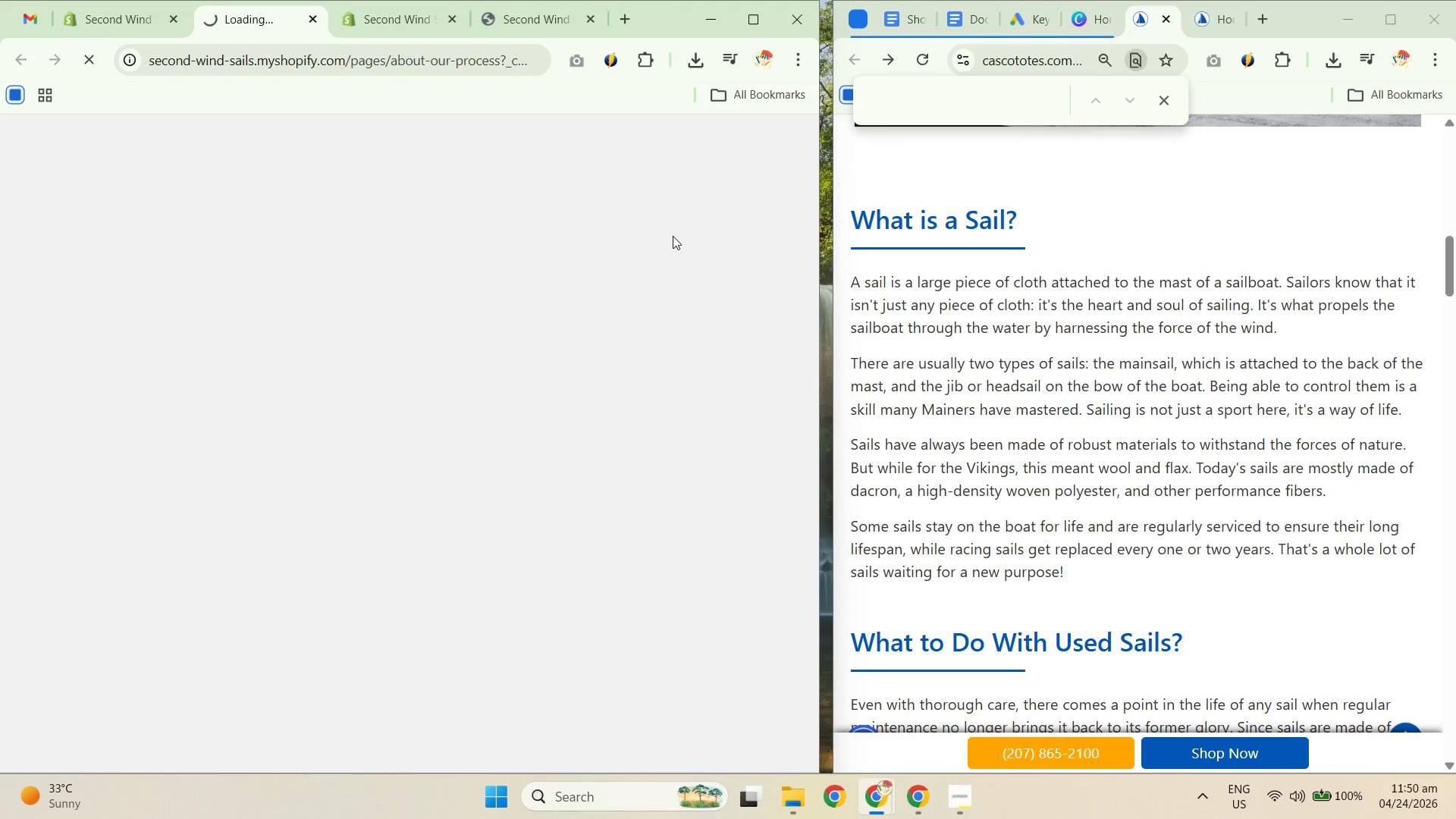 
scroll: coordinate [537, 414], scroll_direction: down, amount: 10.0
 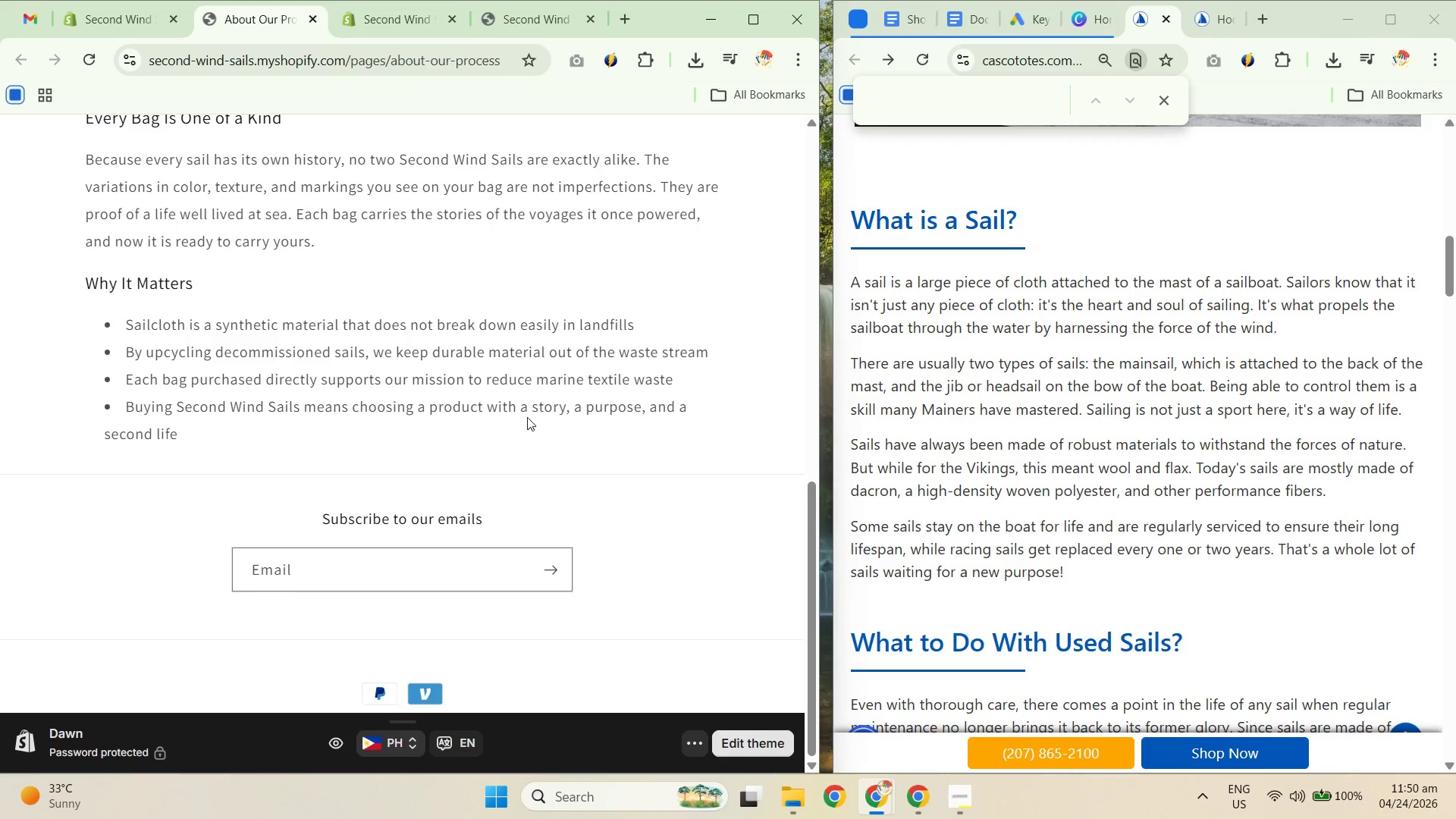 
scroll: coordinate [527, 413], scroll_direction: up, amount: 10.0
 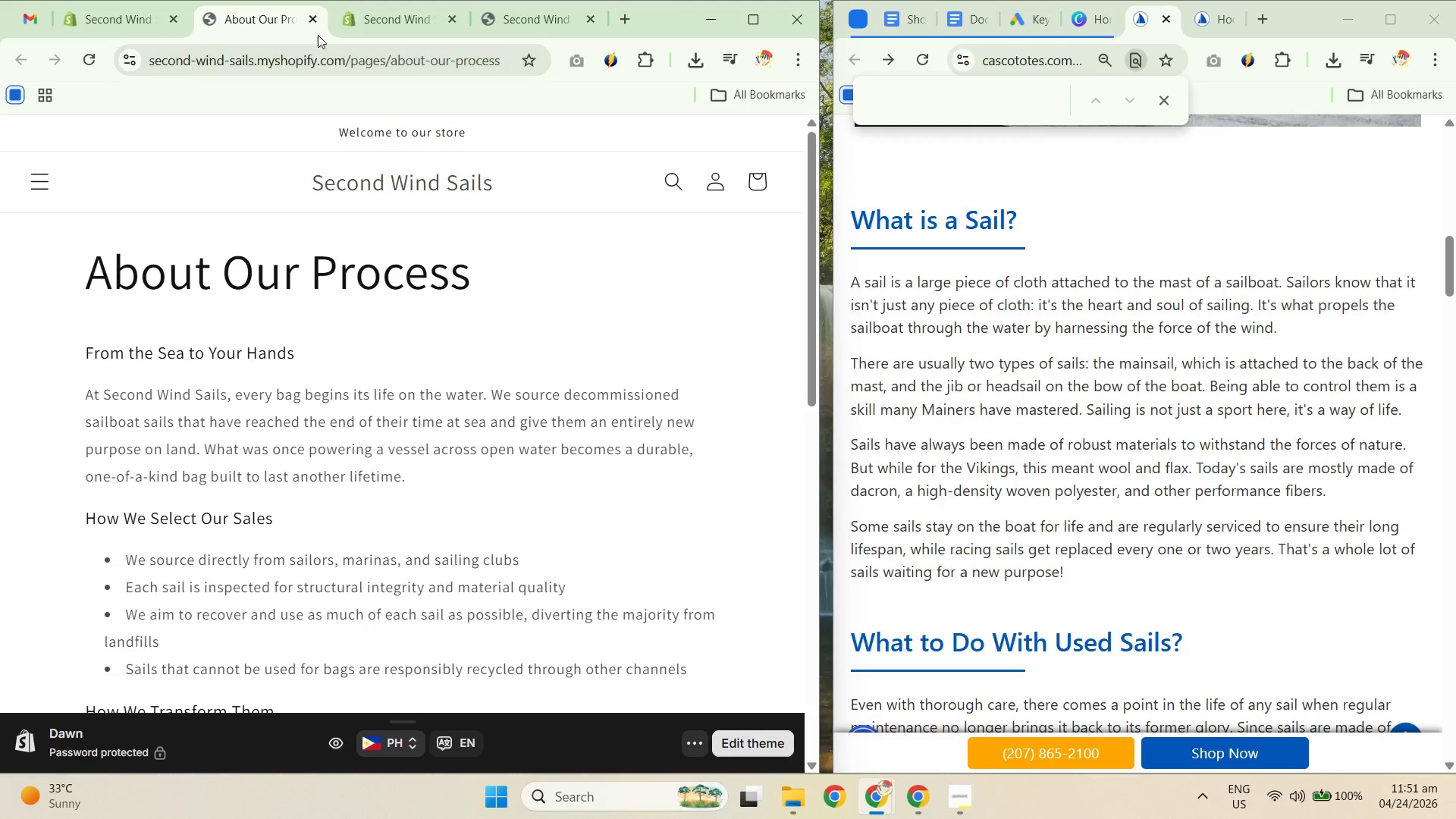 
left_click([315, 25])
 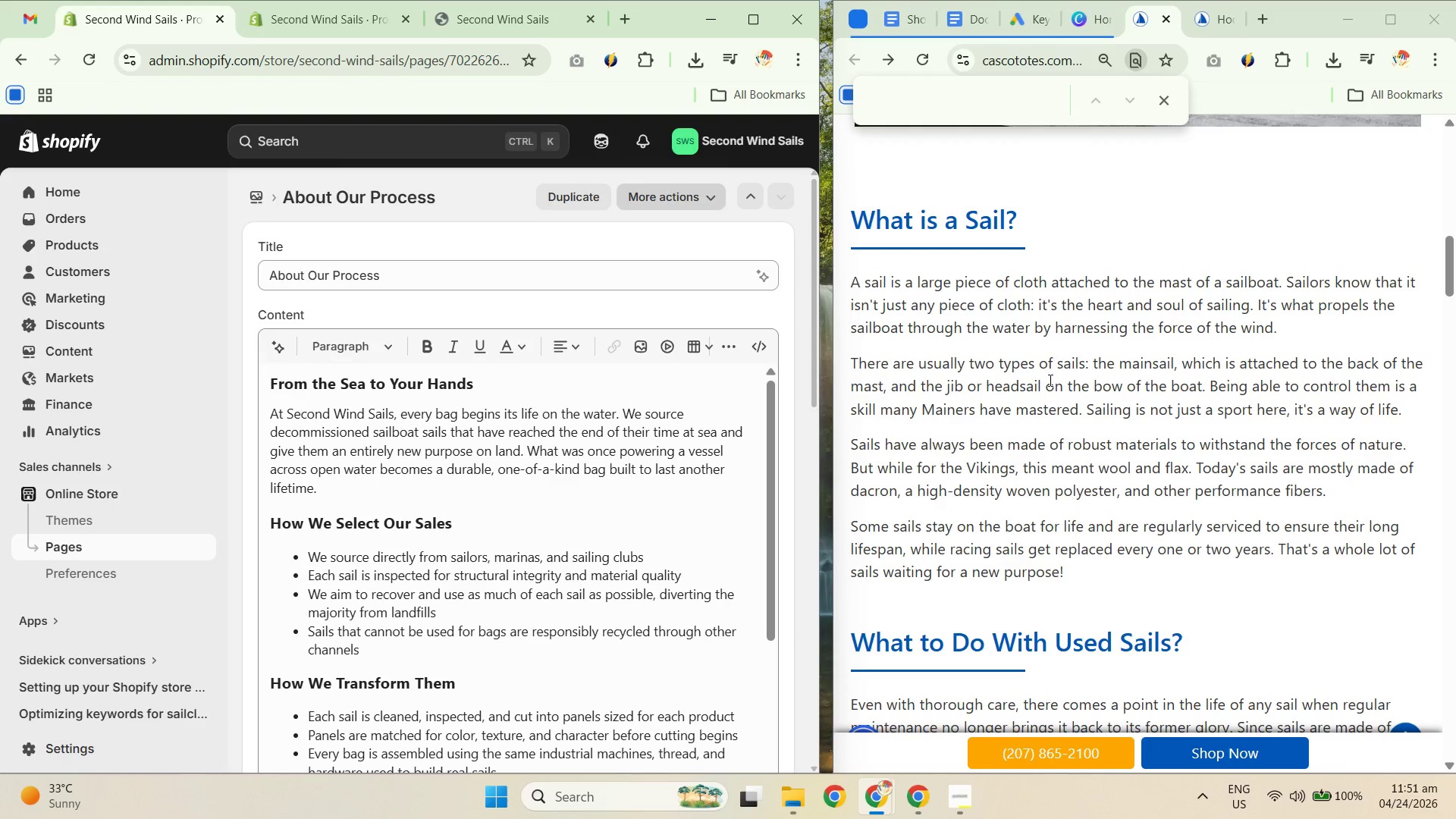 
left_click([893, 24])
 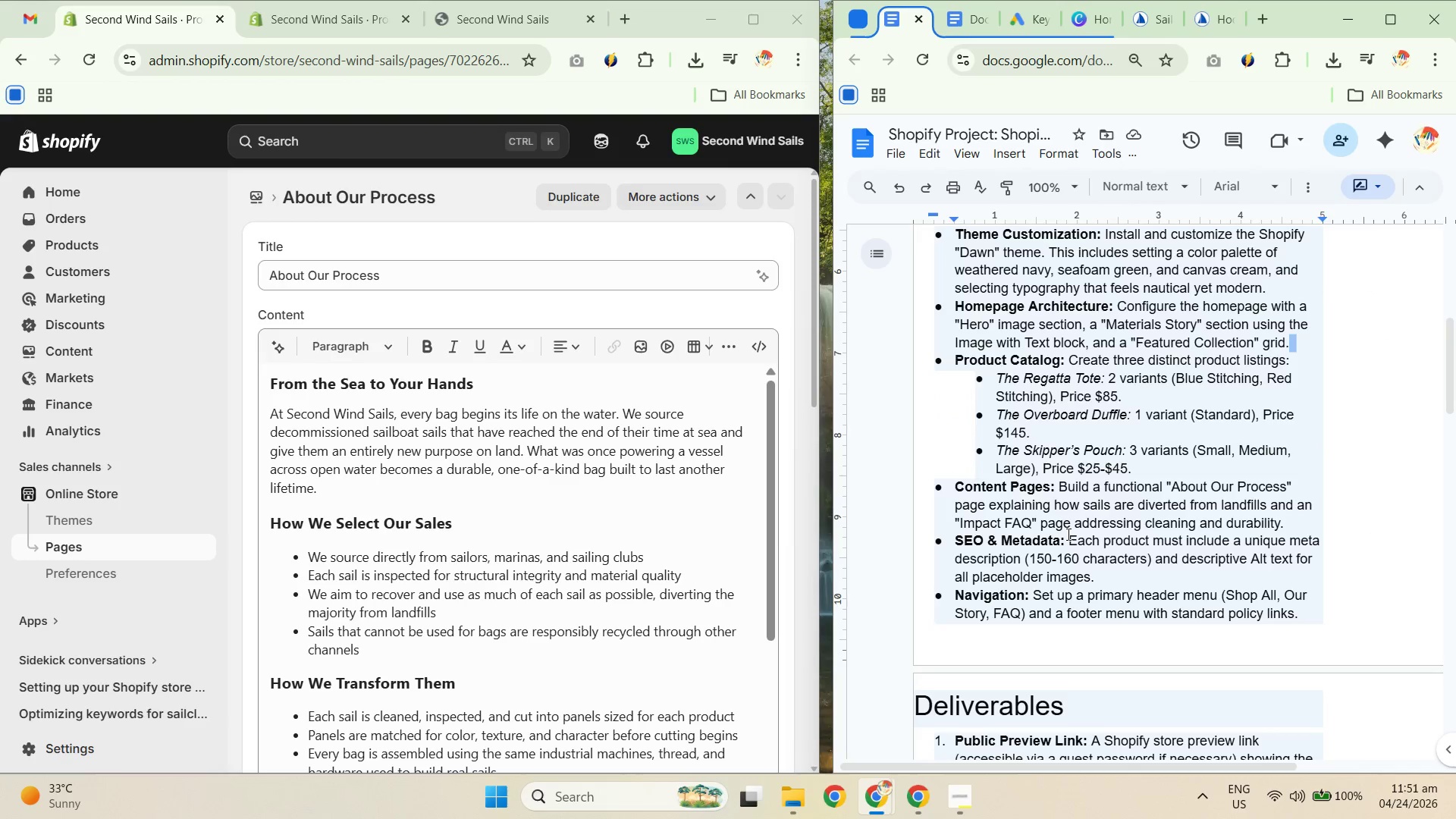 
scroll: coordinate [1087, 510], scroll_direction: up, amount: 1.0
 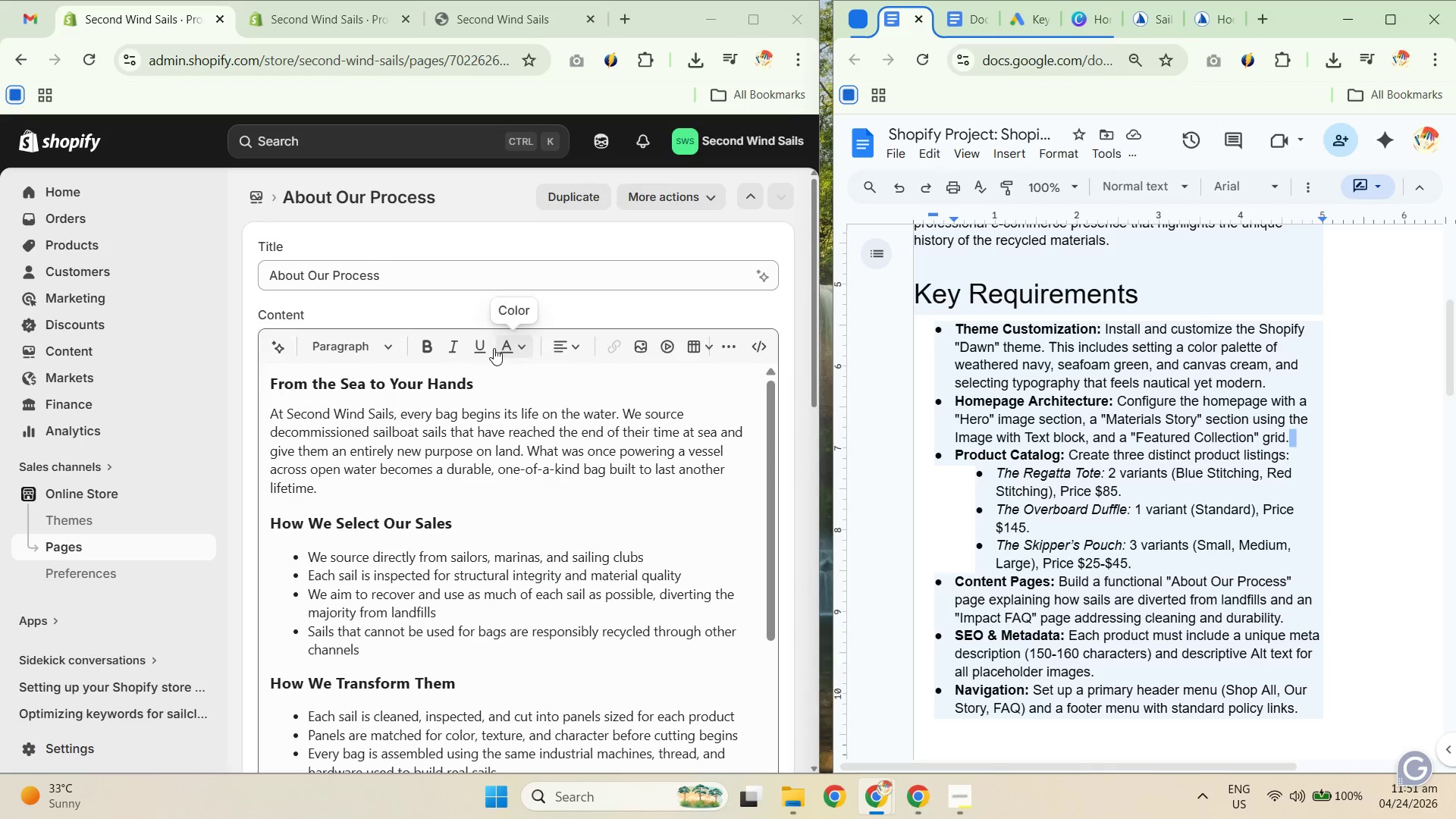 
wait(12.78)
 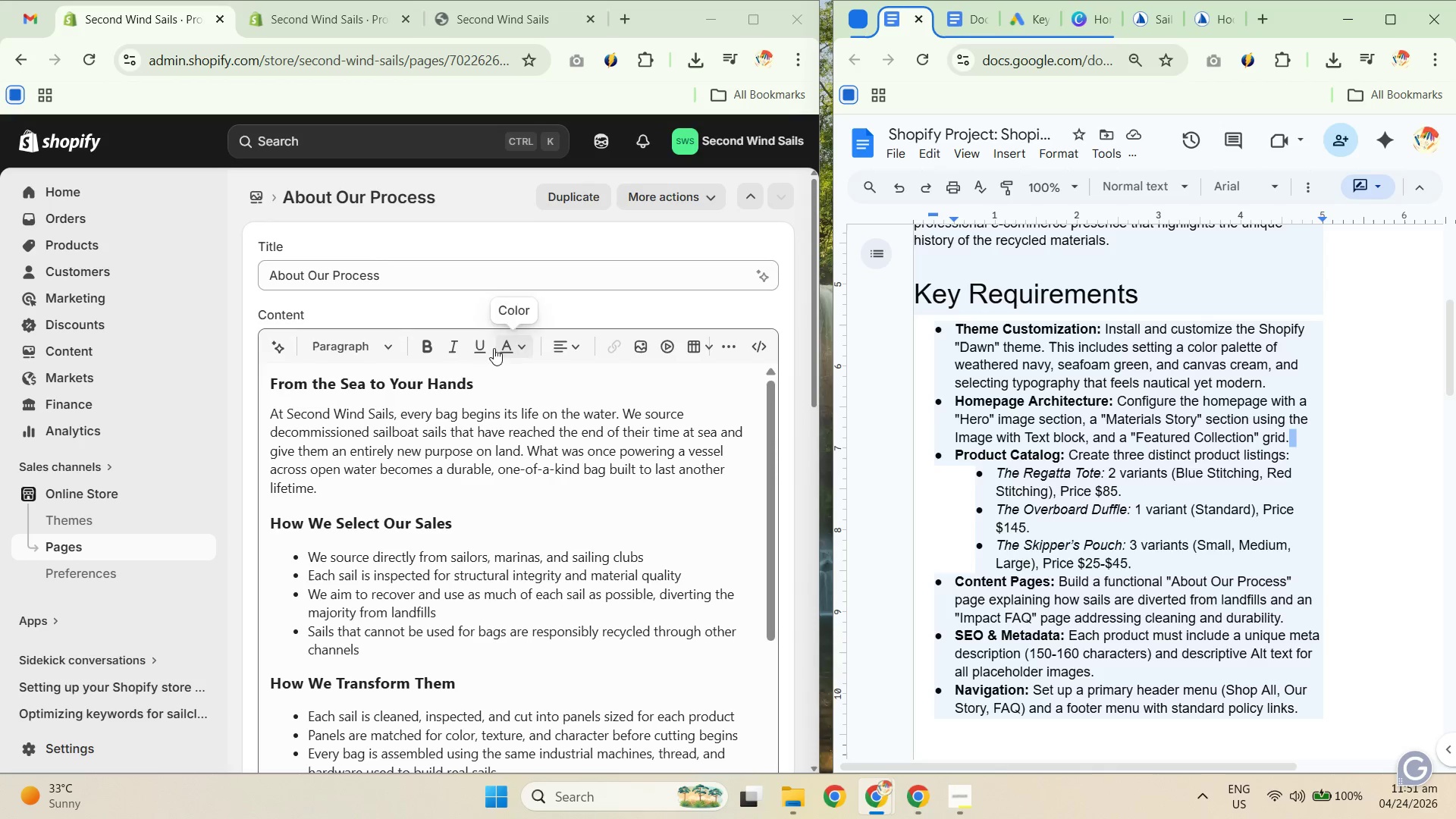 
left_click([64, 554])